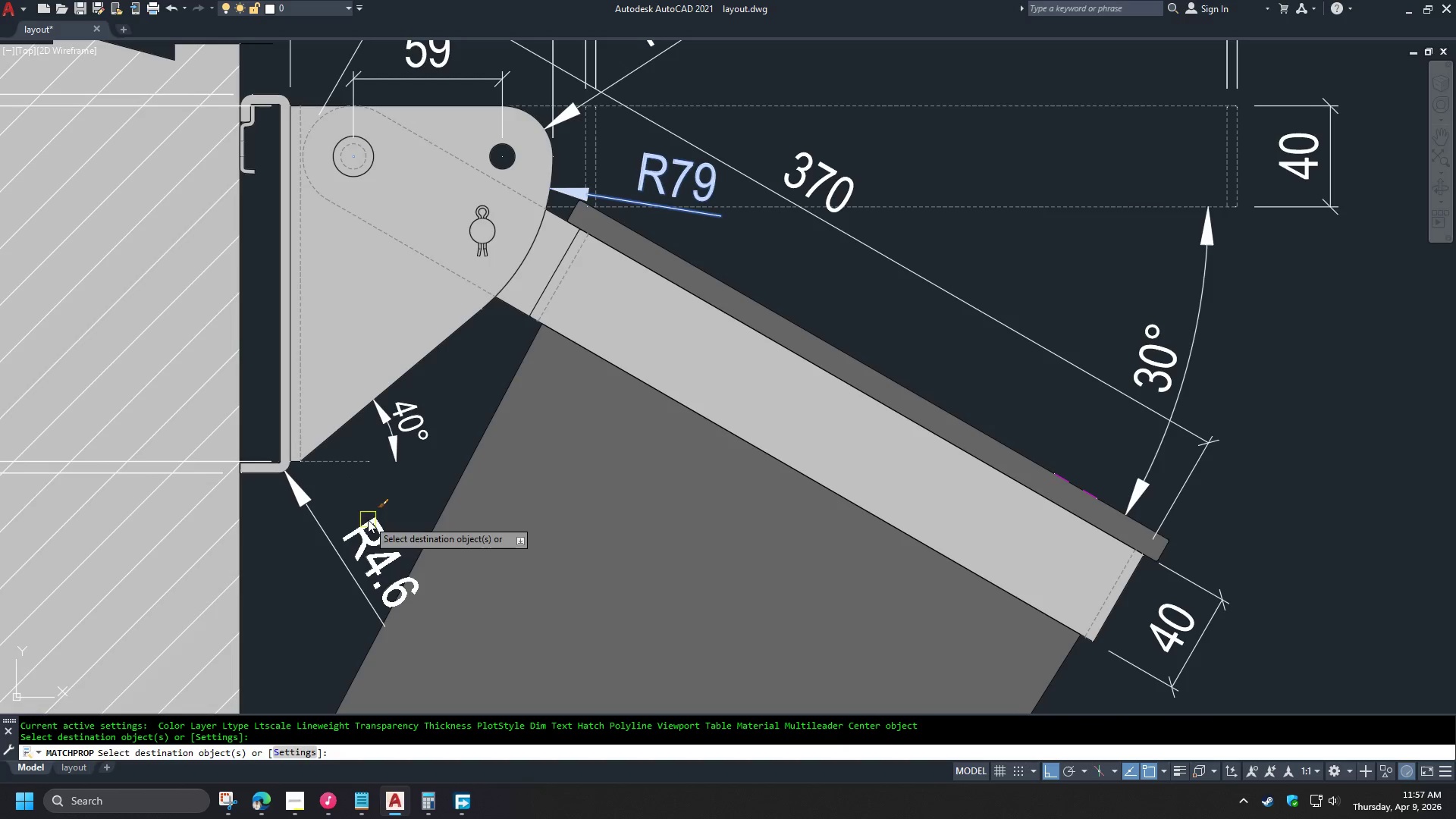 
scroll: coordinate [389, 491], scroll_direction: down, amount: 1.0
 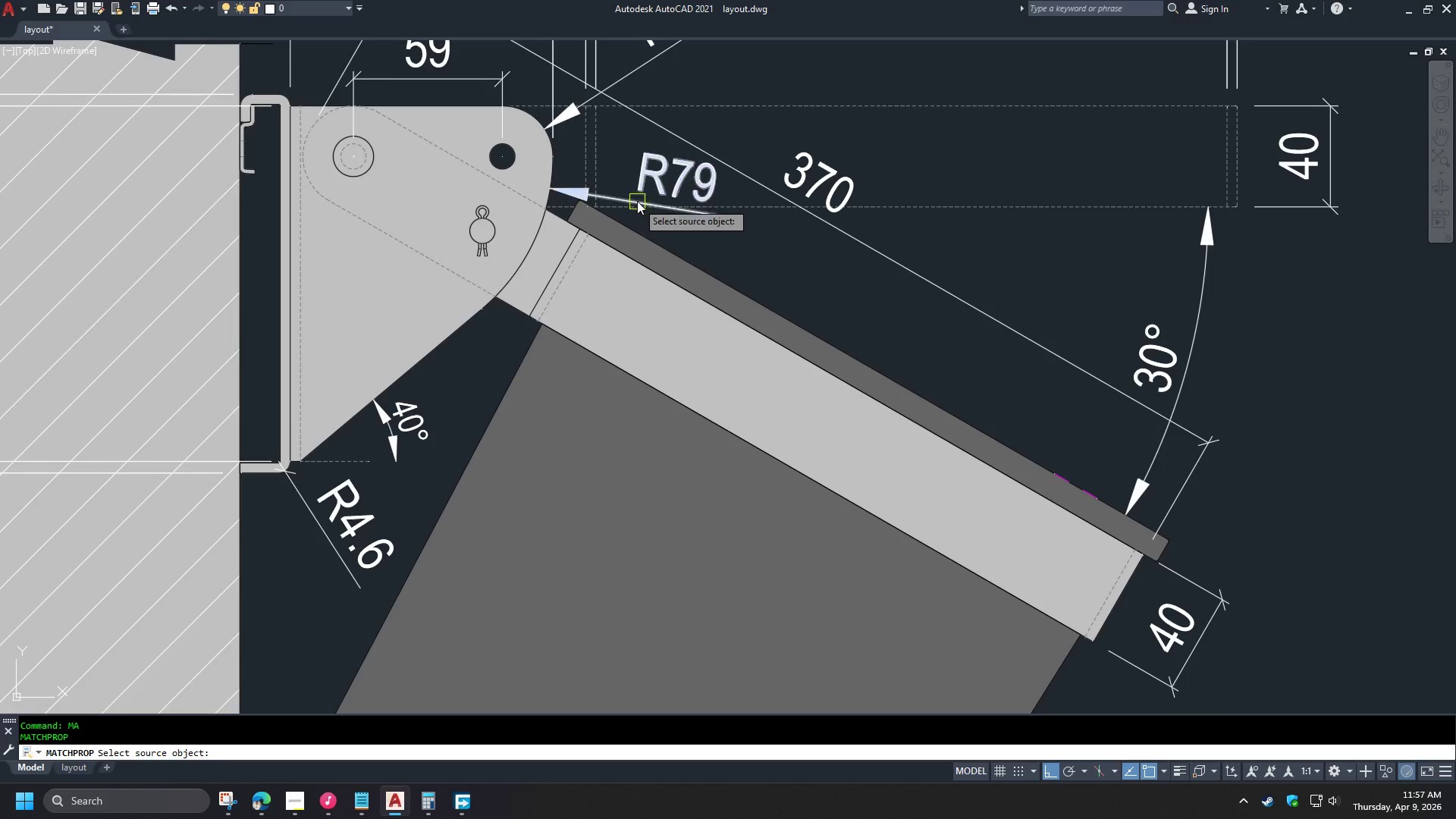 
key(Space)
 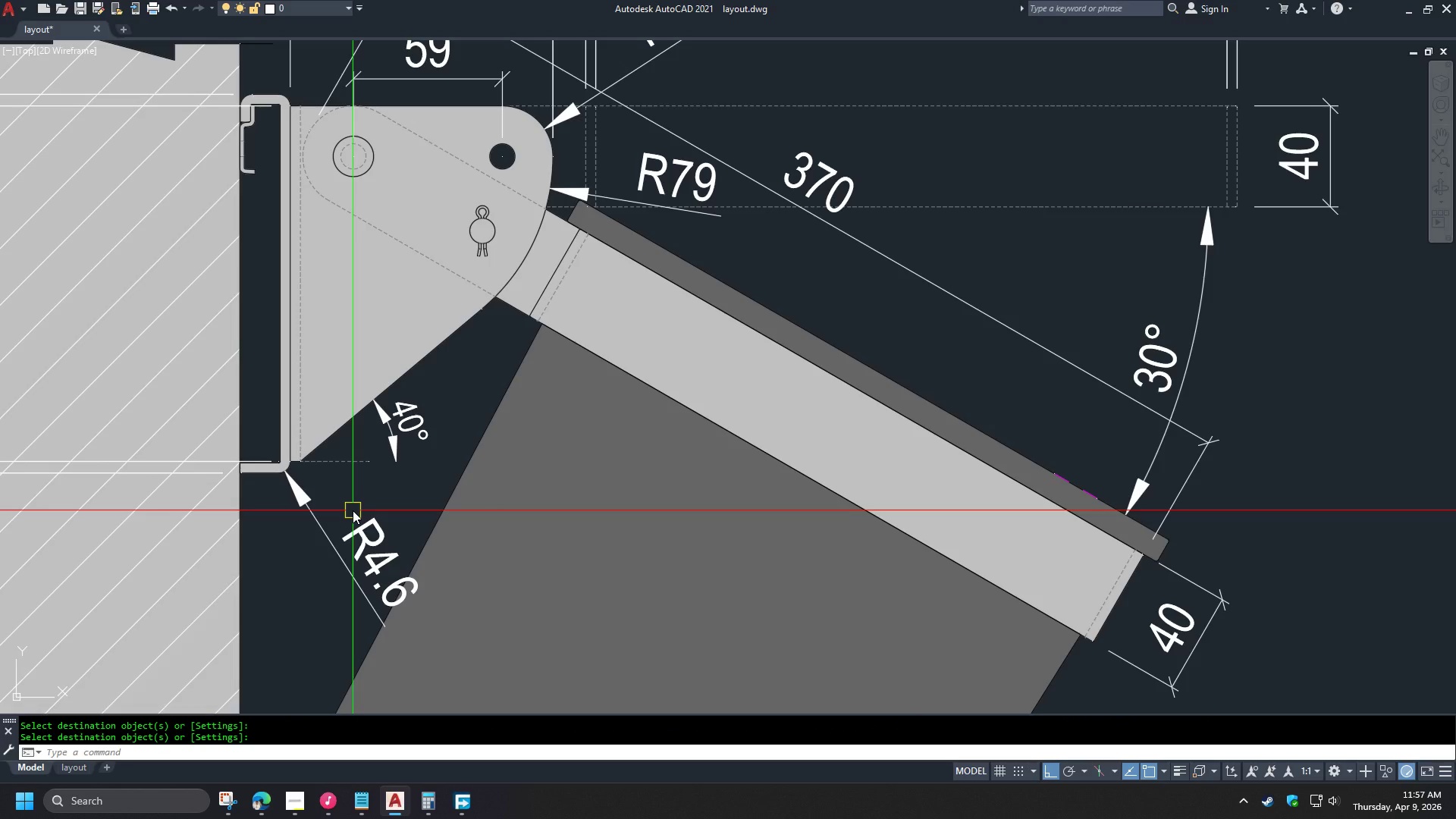 
left_click([391, 472])
 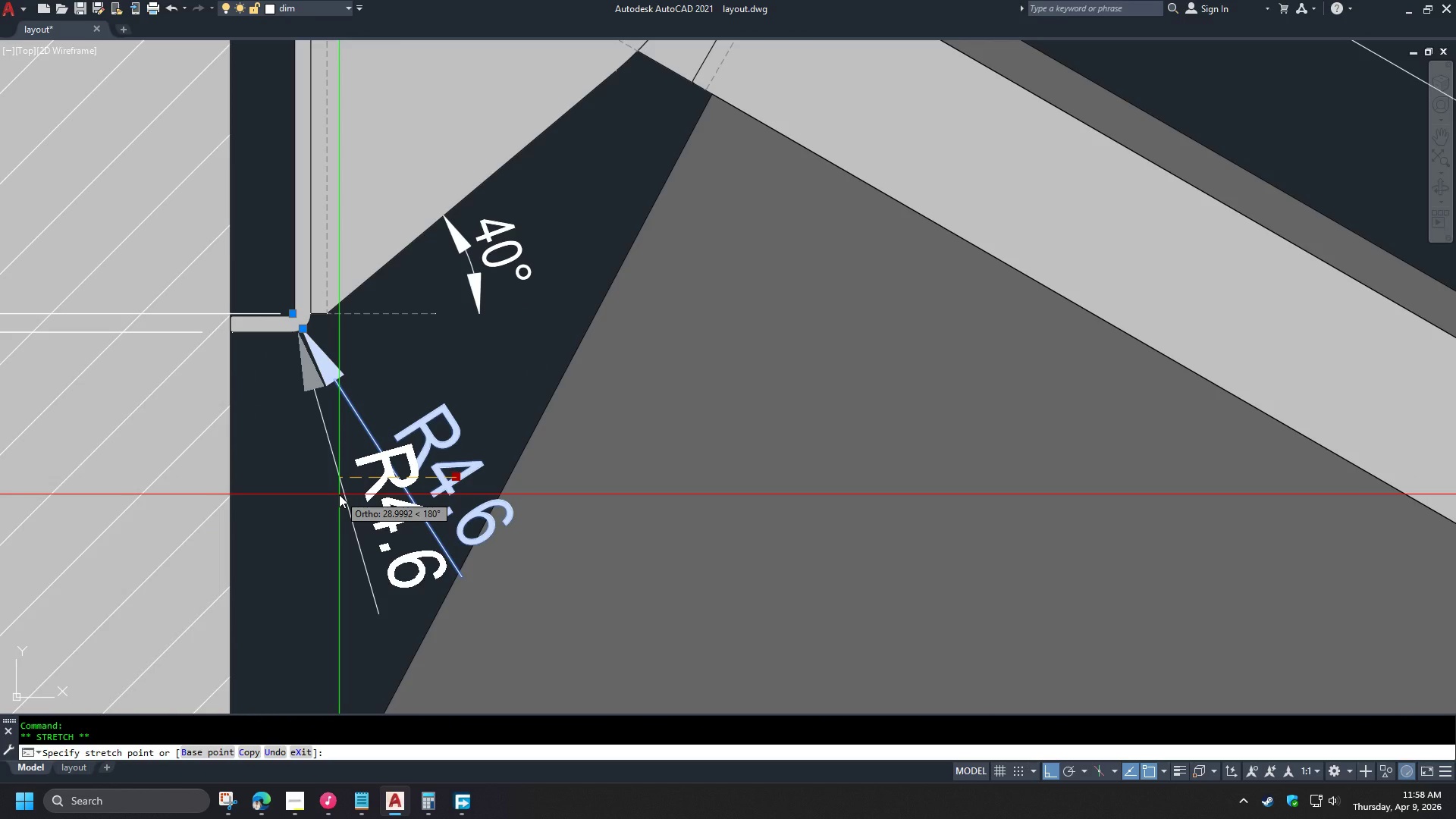 
scroll: coordinate [353, 510], scroll_direction: down, amount: 2.0
 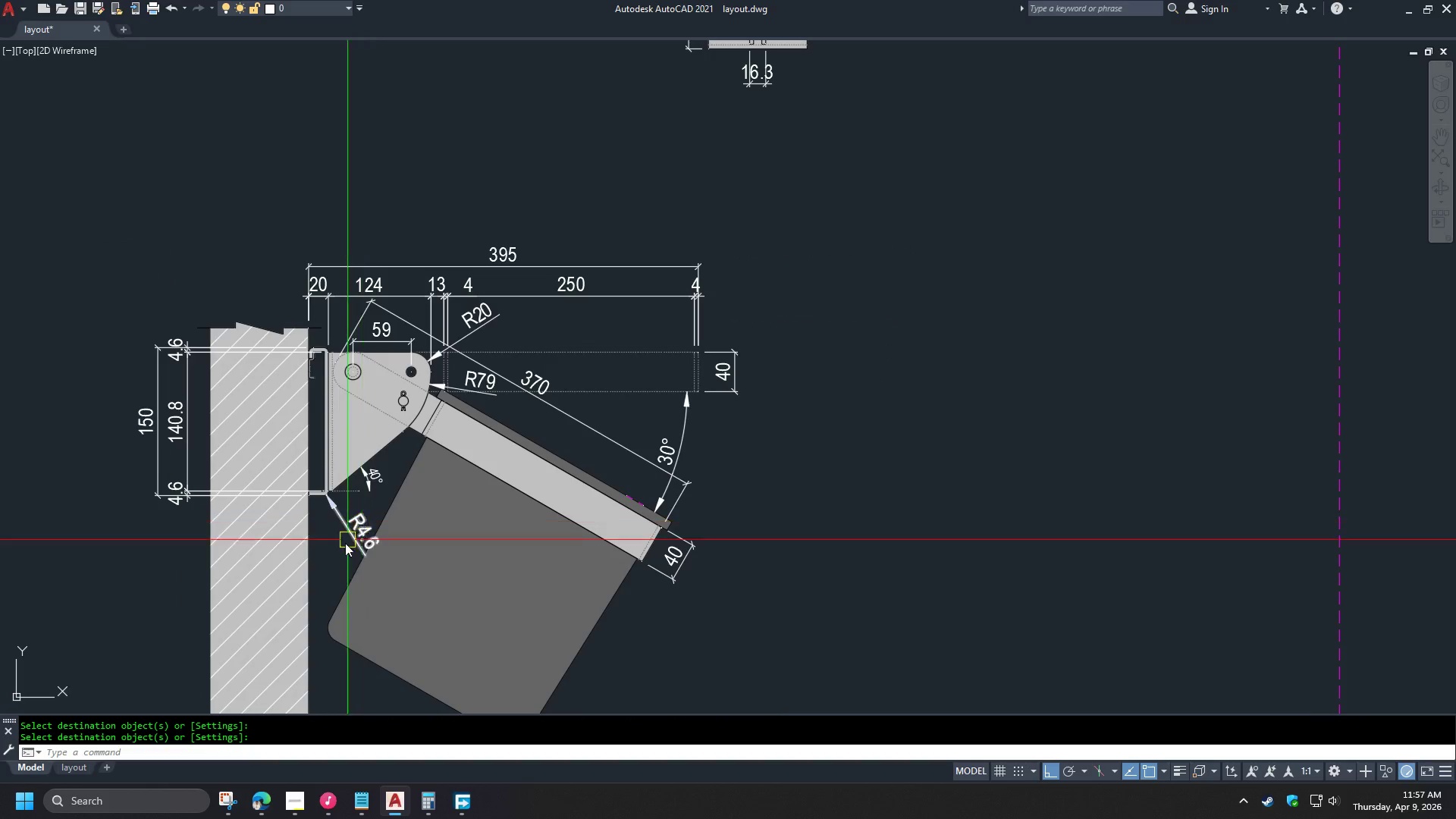 
scroll: coordinate [332, 548], scroll_direction: up, amount: 3.0
 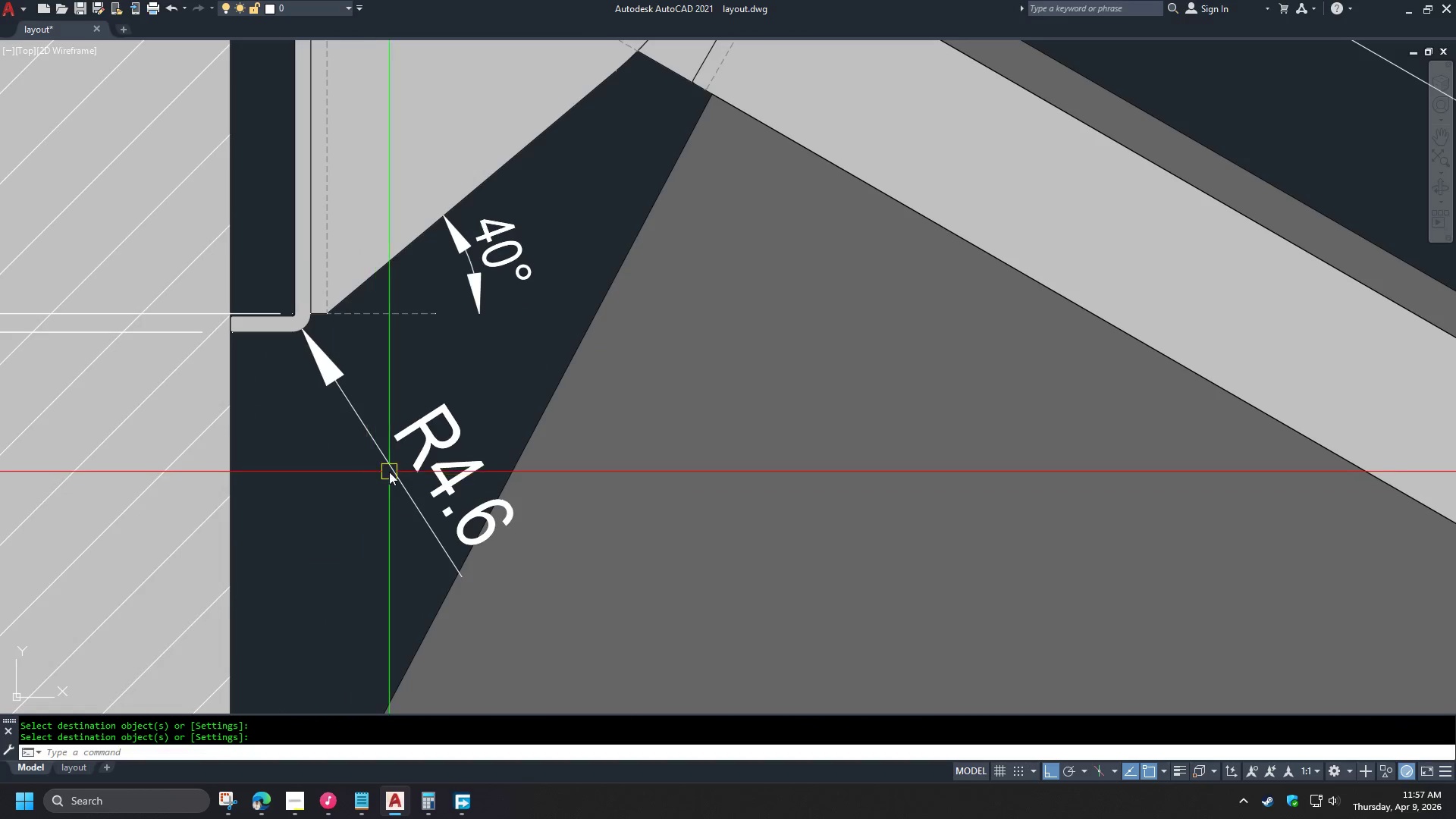 
wait(5.9)
 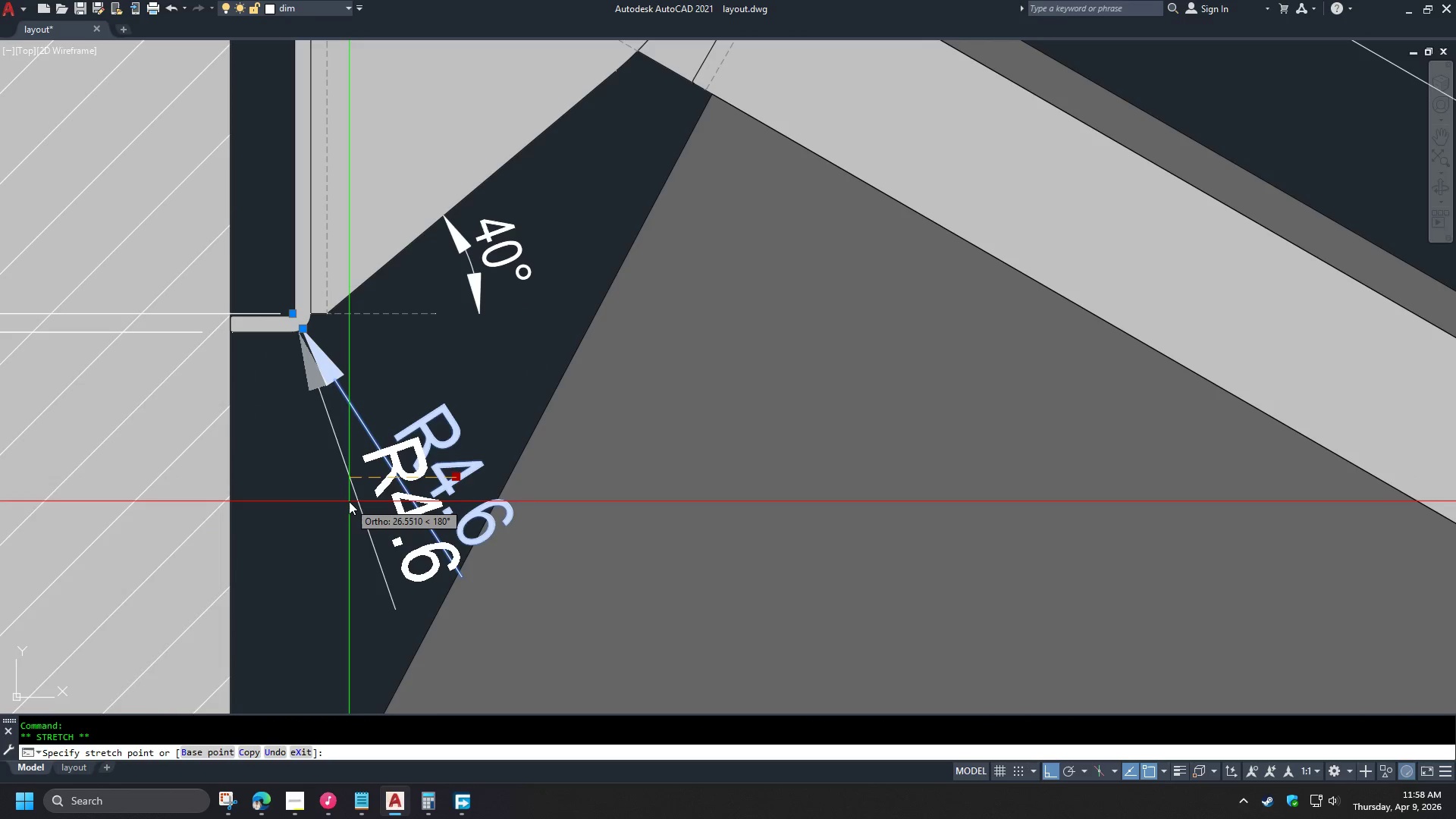 
key(Escape)
 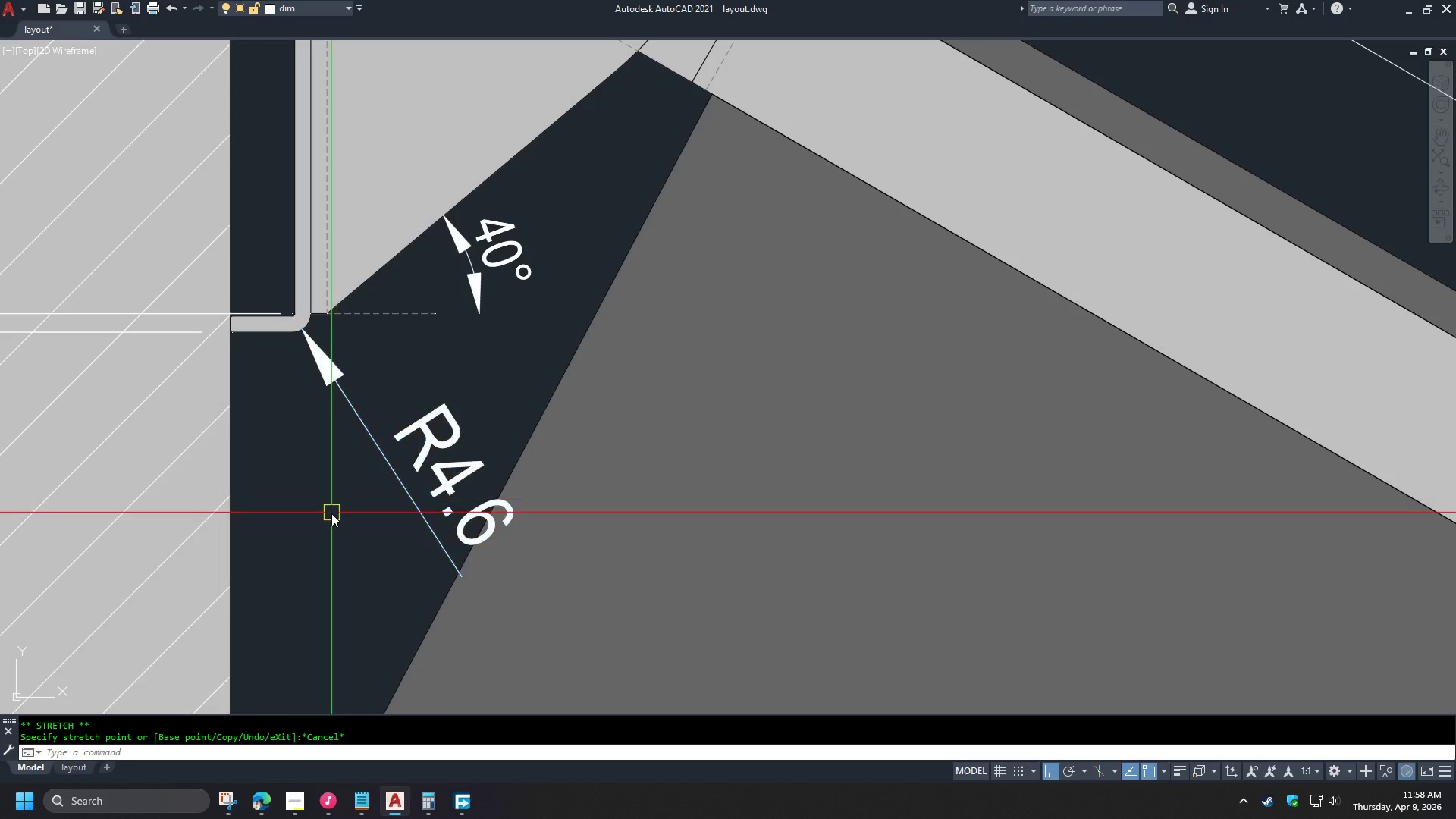 
key(Escape)
 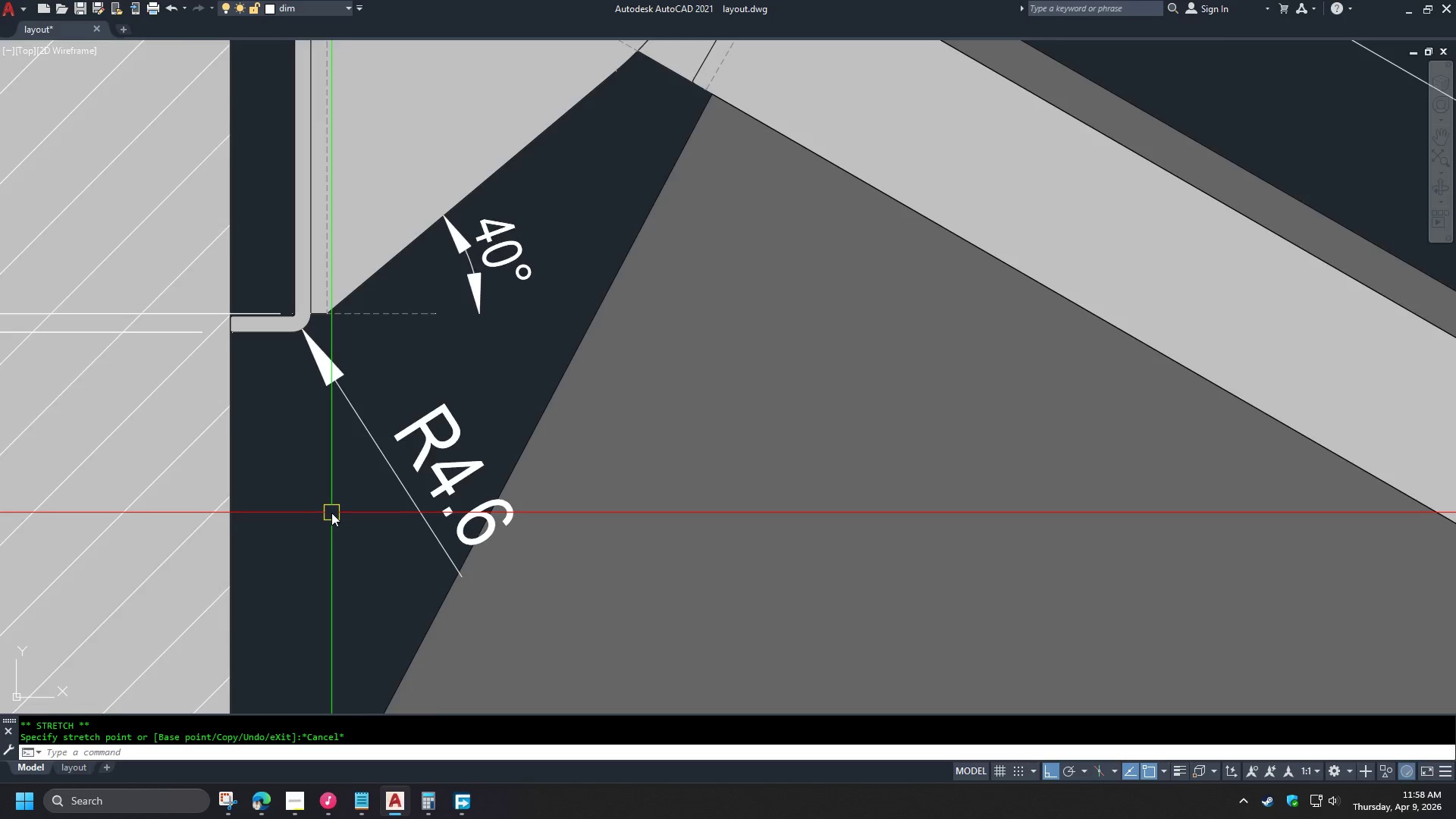 
scroll: coordinate [332, 512], scroll_direction: down, amount: 3.0
 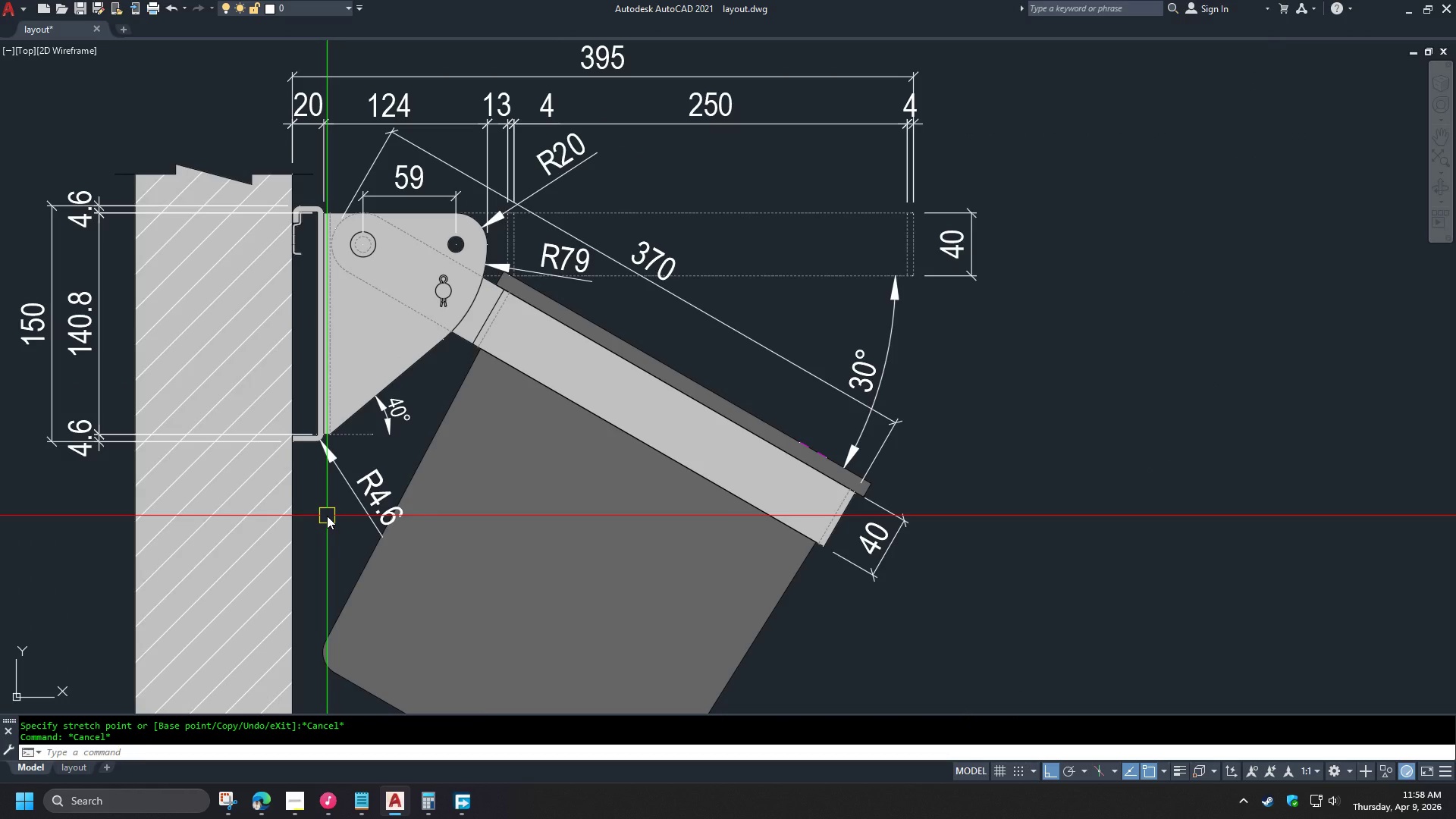 
wait(7.46)
 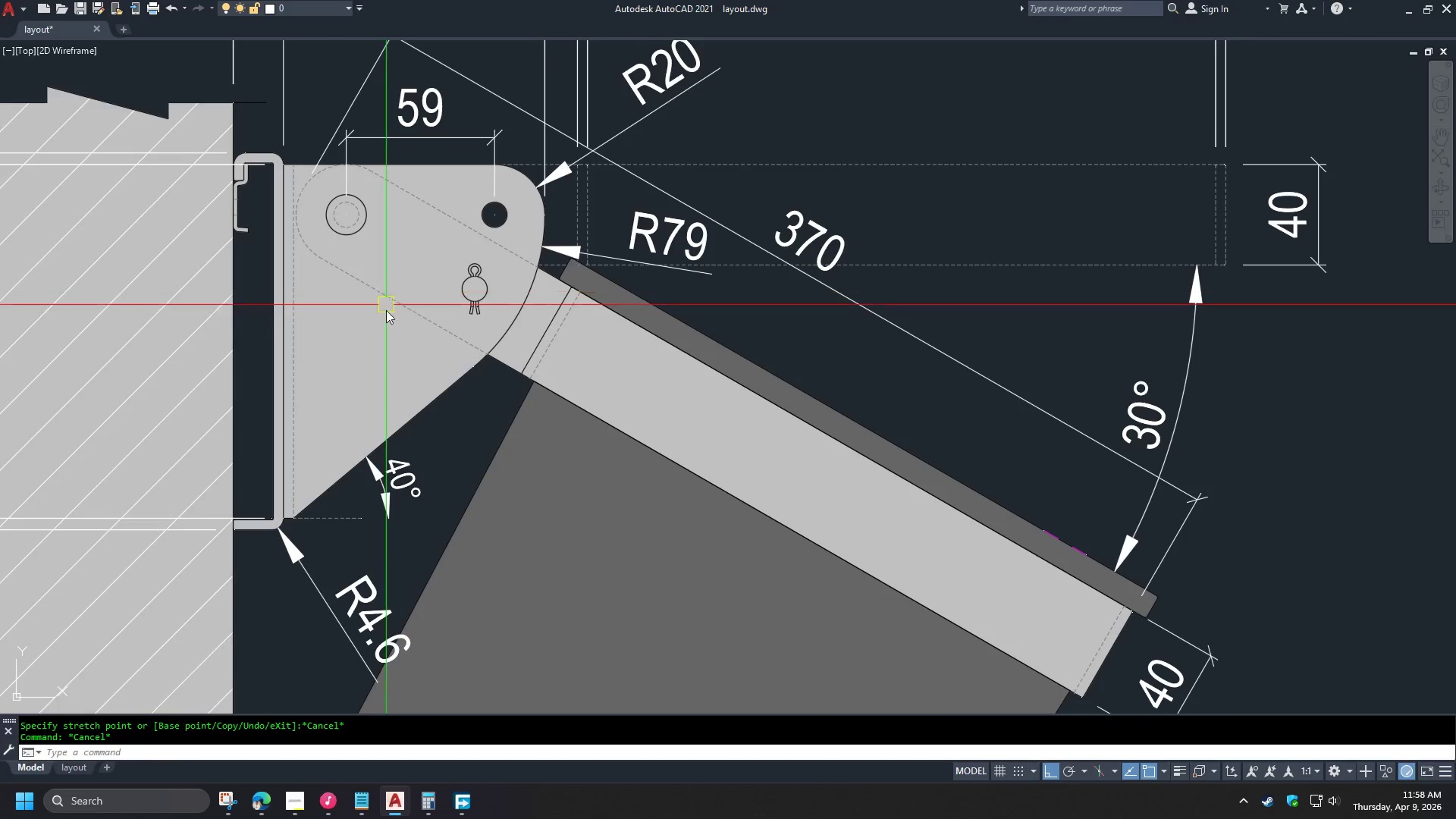 
type(da)
 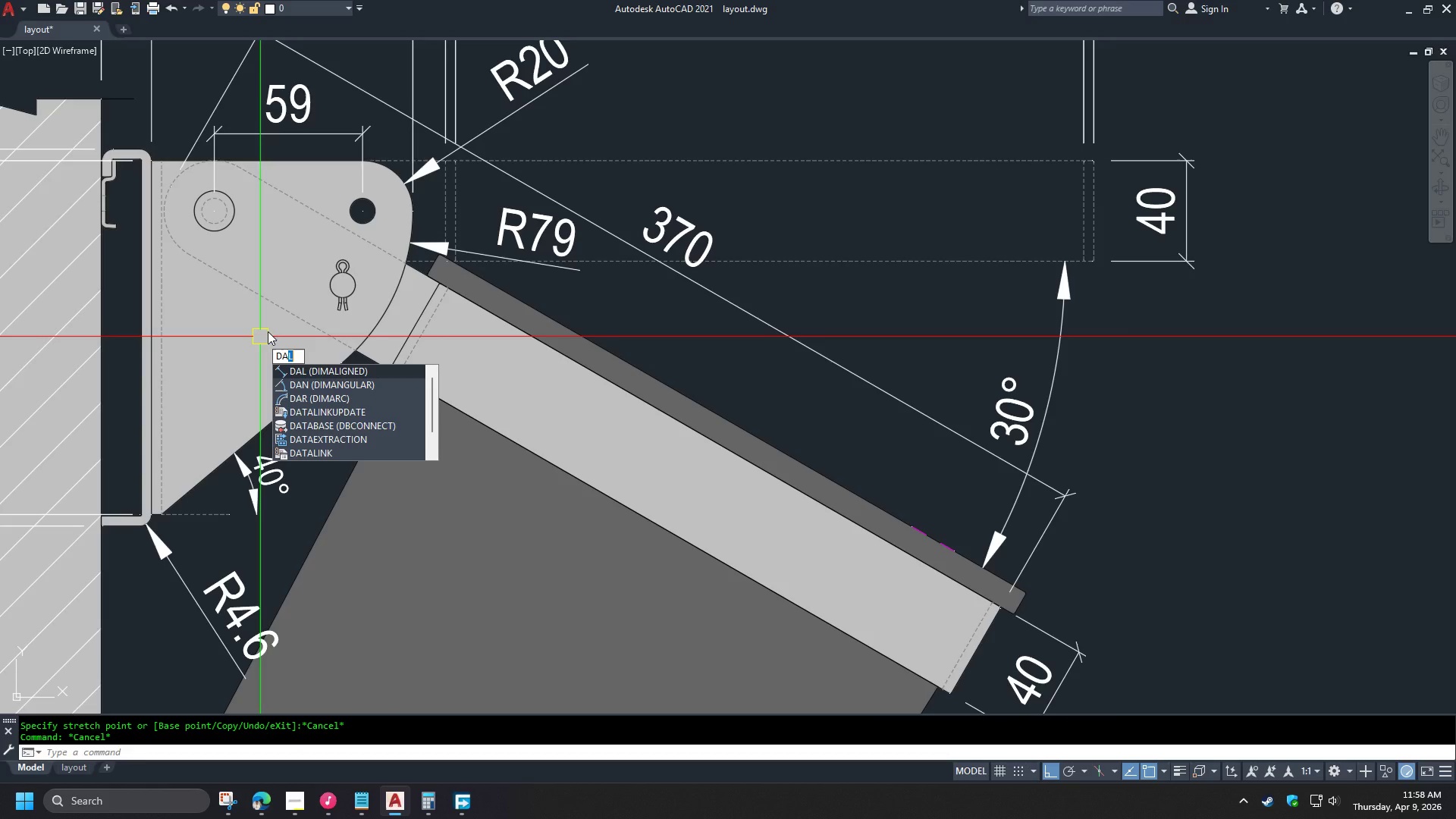 
key(L)
 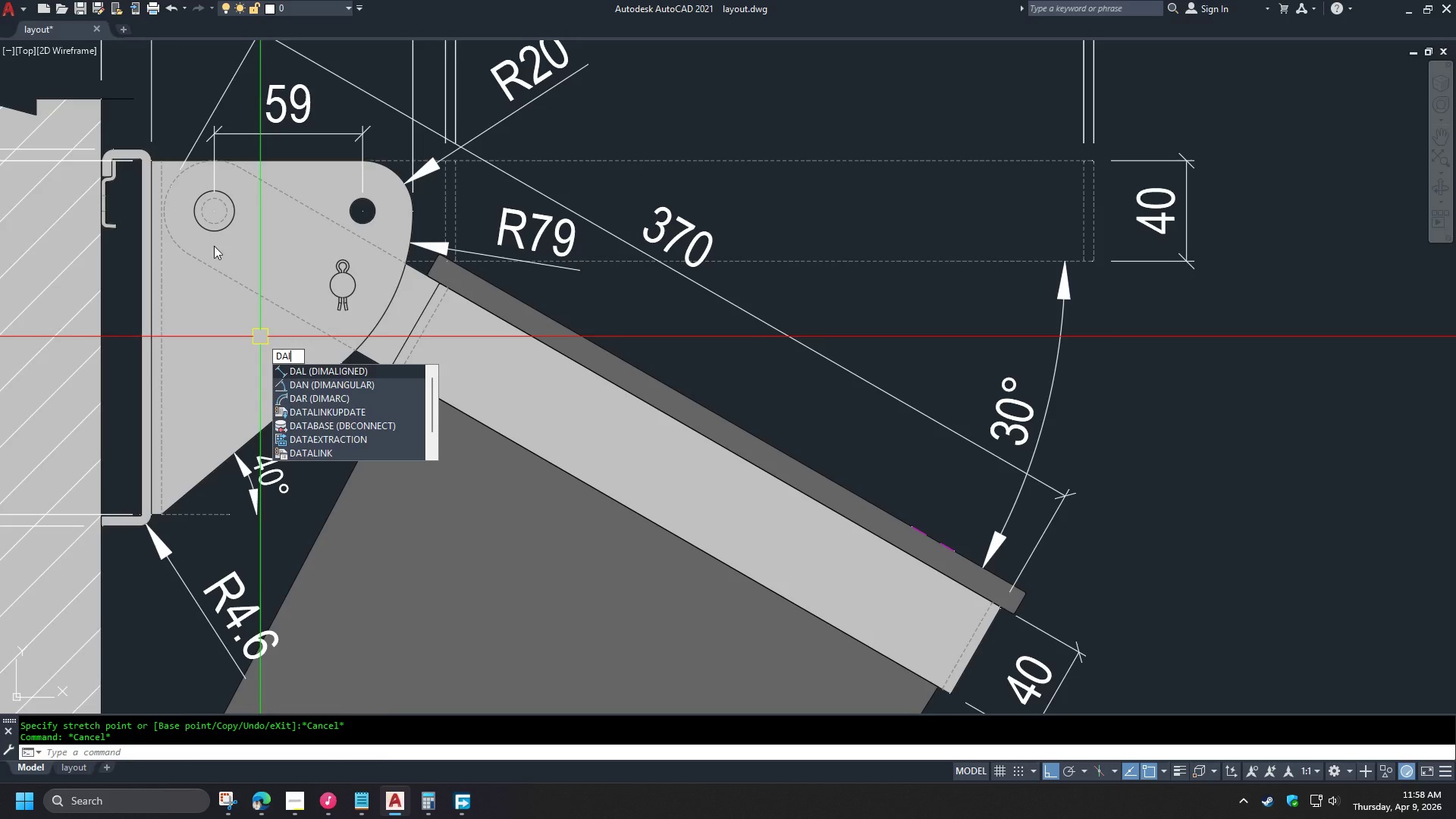 
key(Space)
 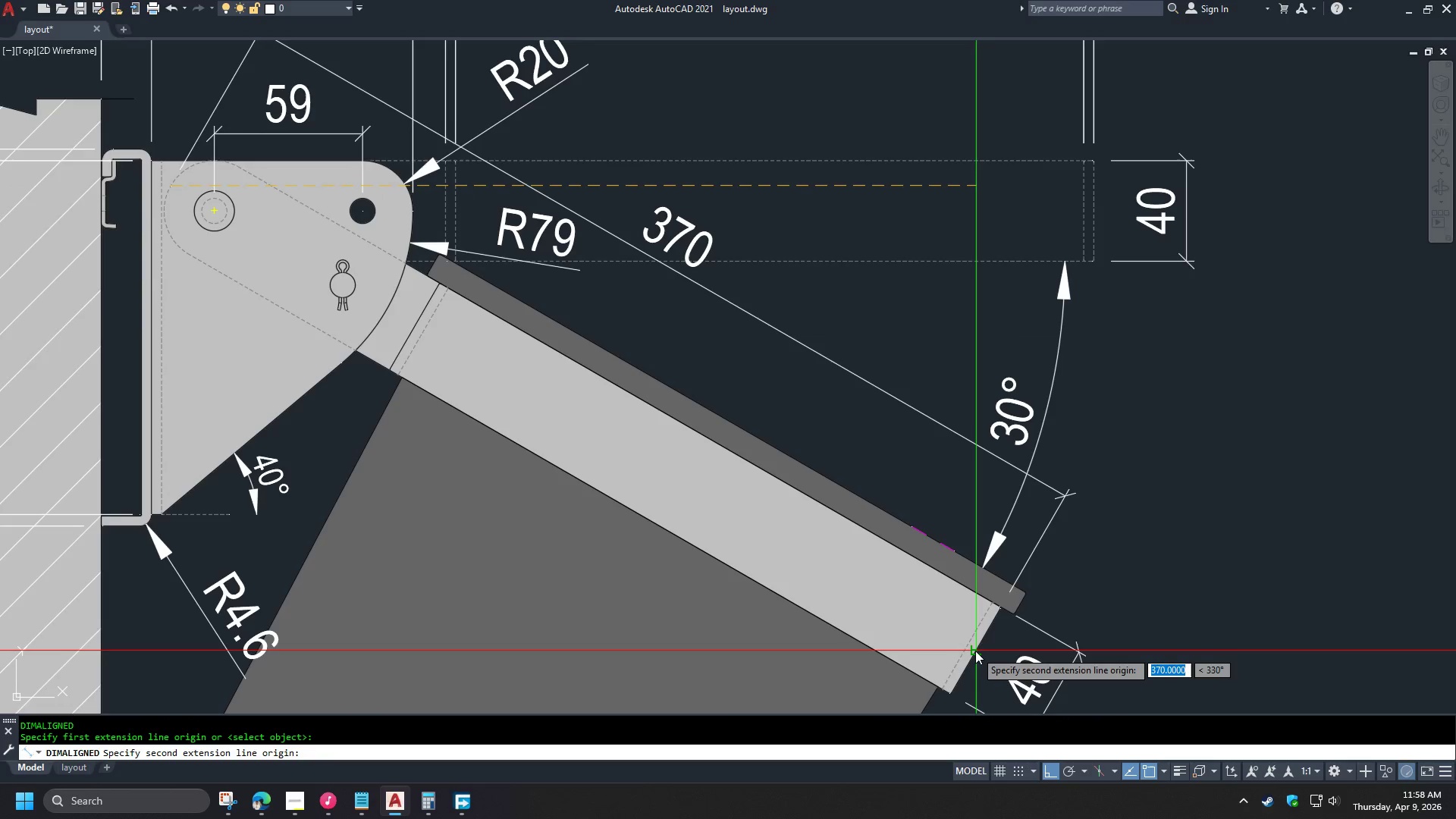 
scroll: coordinate [391, 294], scroll_direction: up, amount: 1.0
 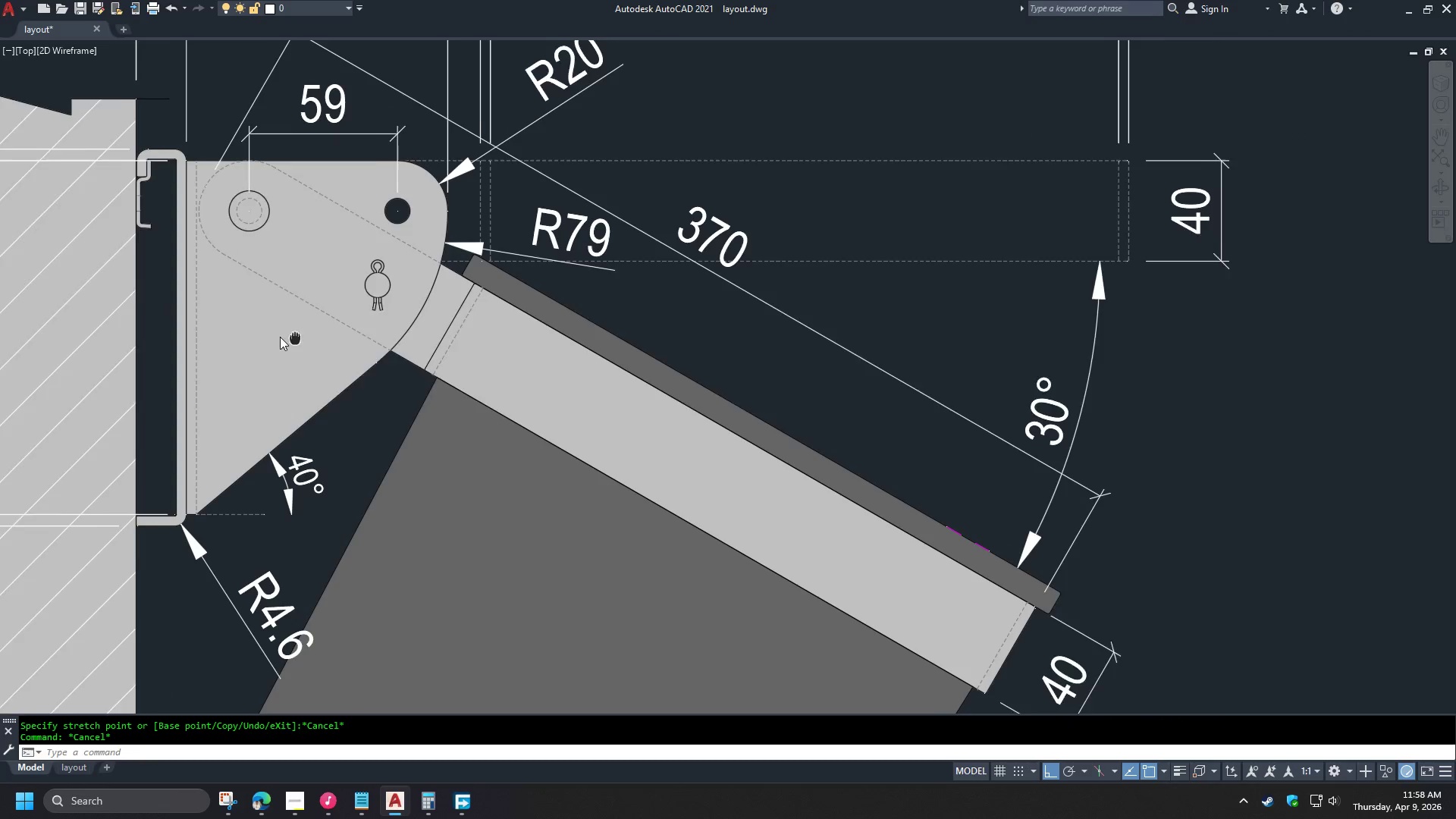 
left_click([977, 649])
 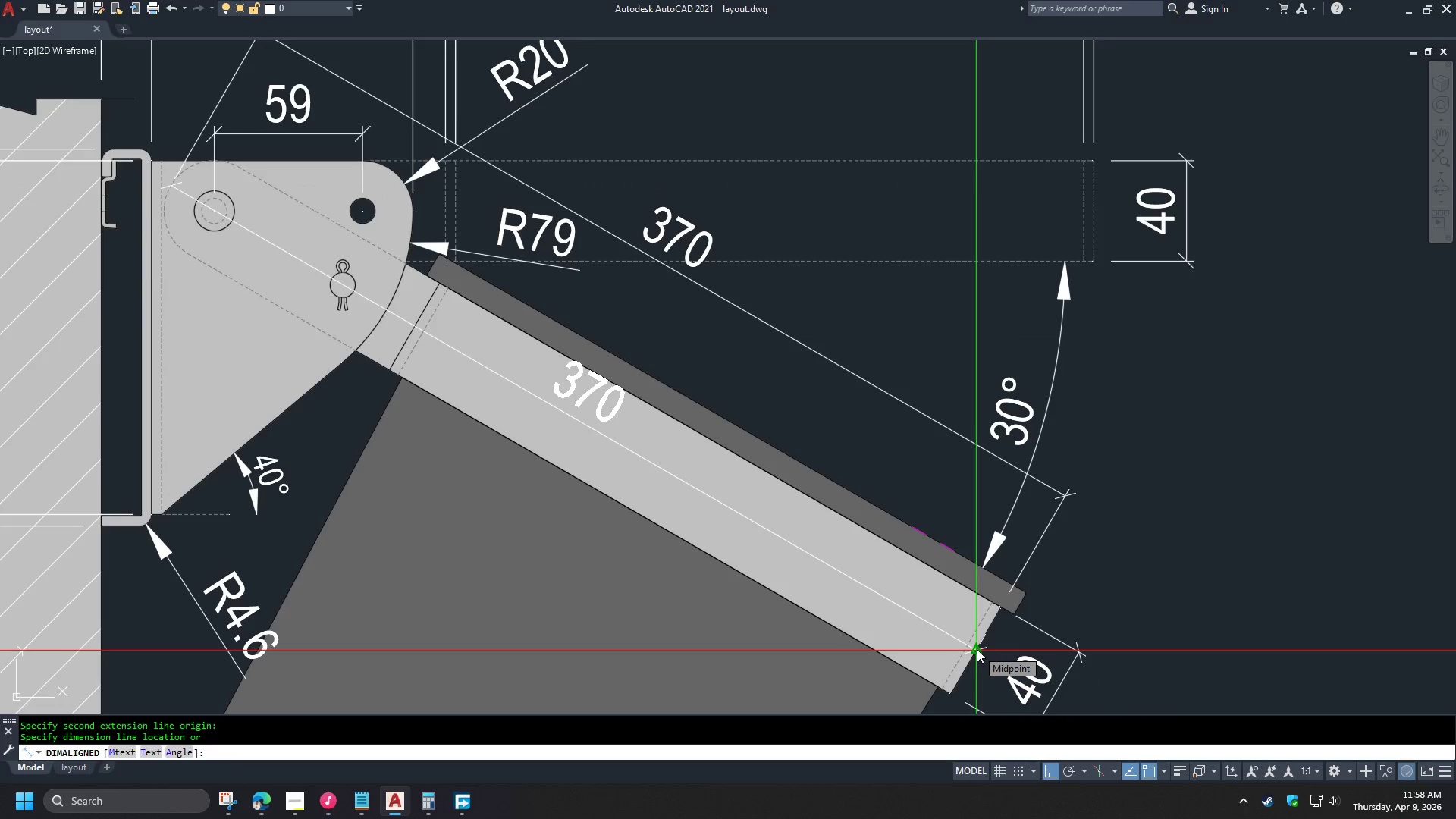 
left_click([977, 649])
 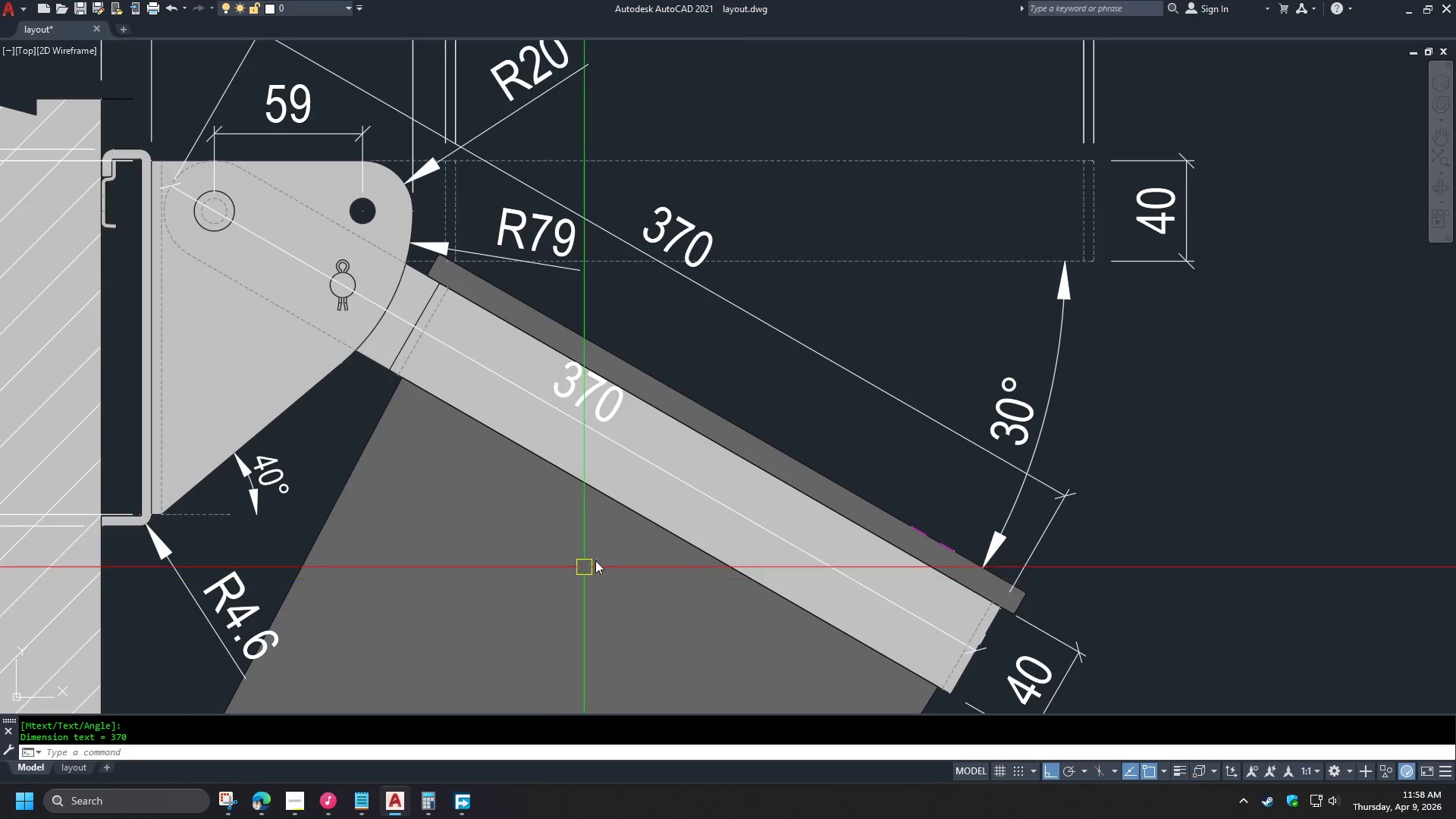 
type(ma )
 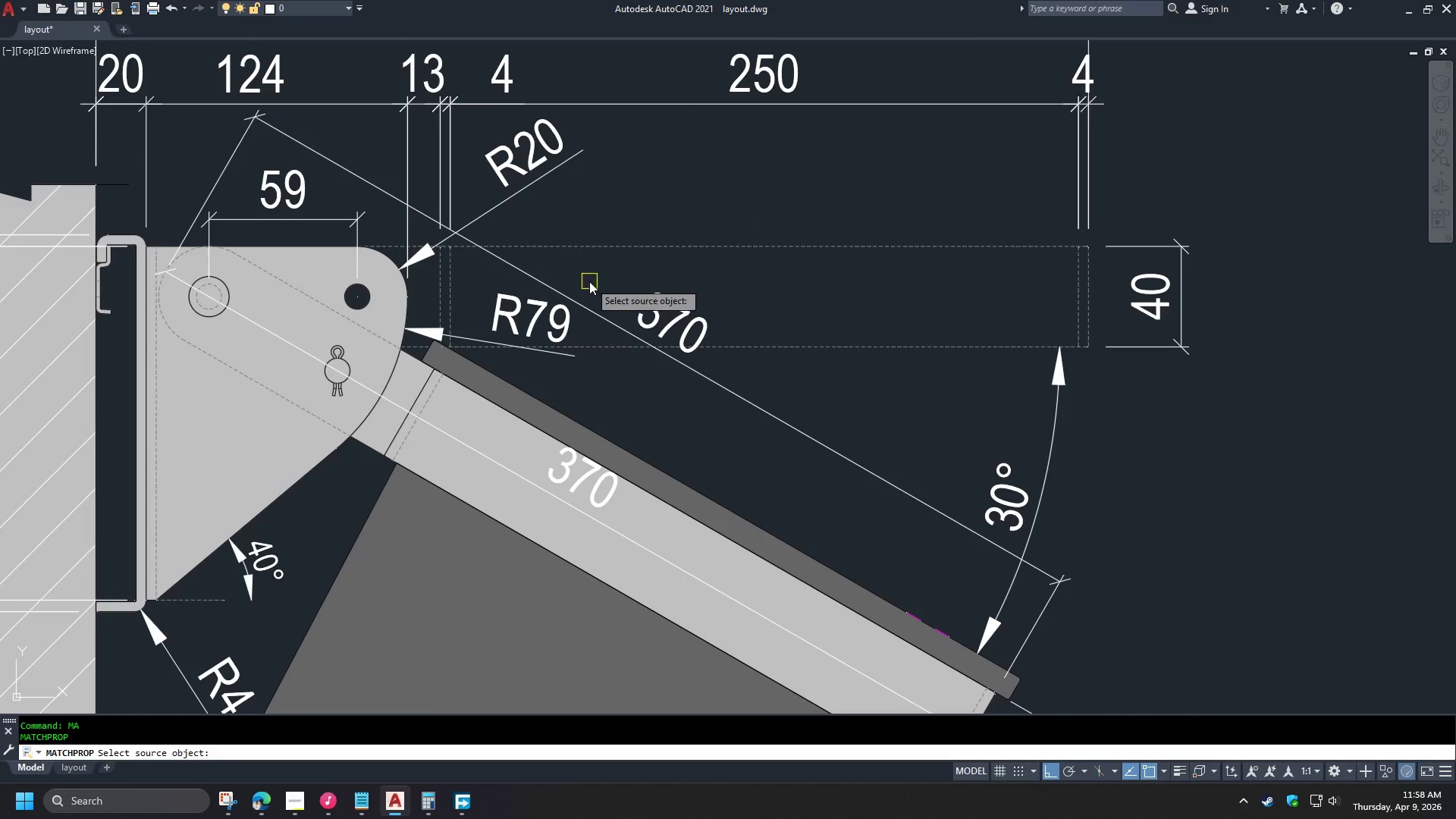 
scroll: coordinate [610, 300], scroll_direction: down, amount: 2.0
 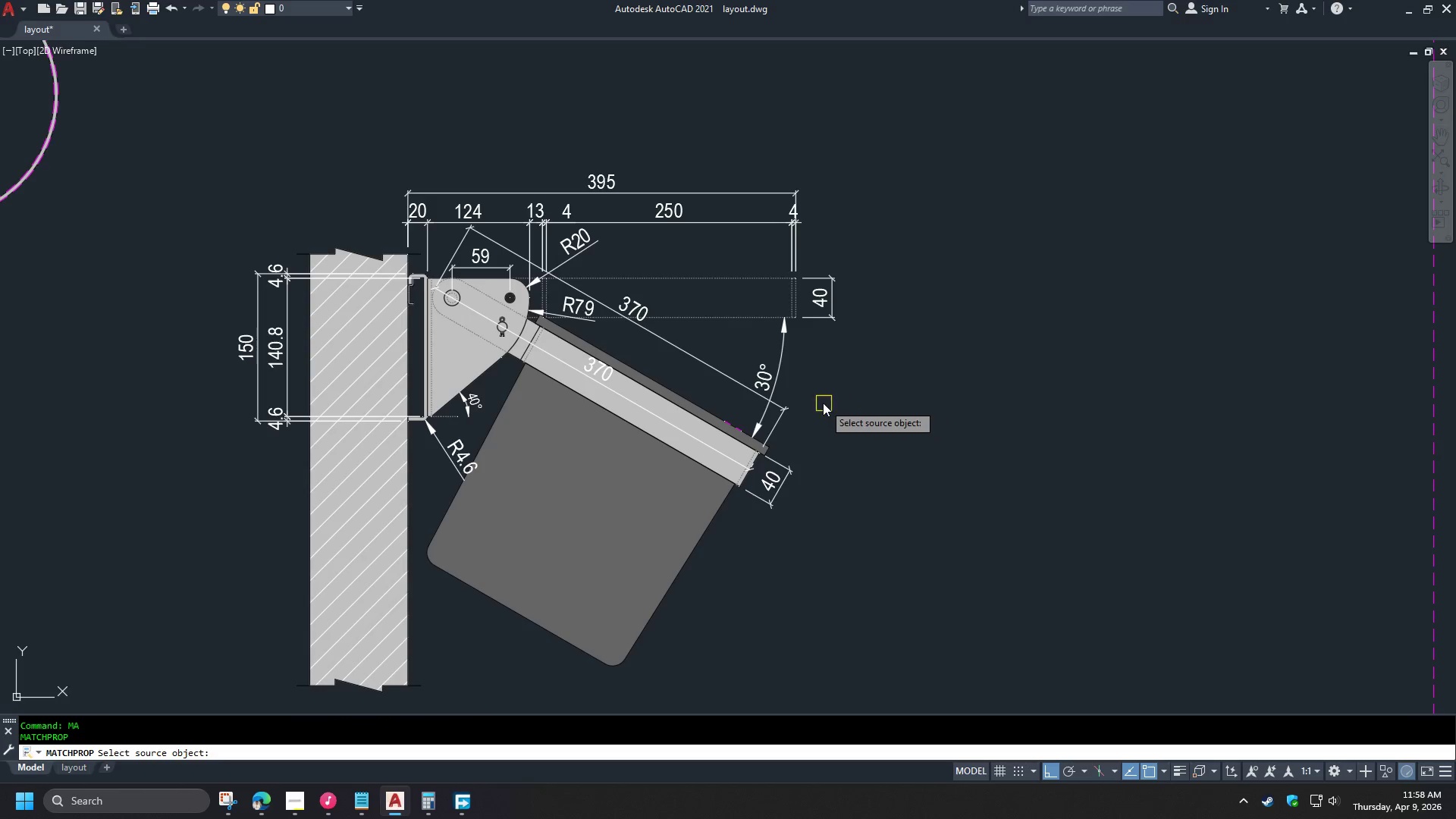 
left_click([776, 364])
 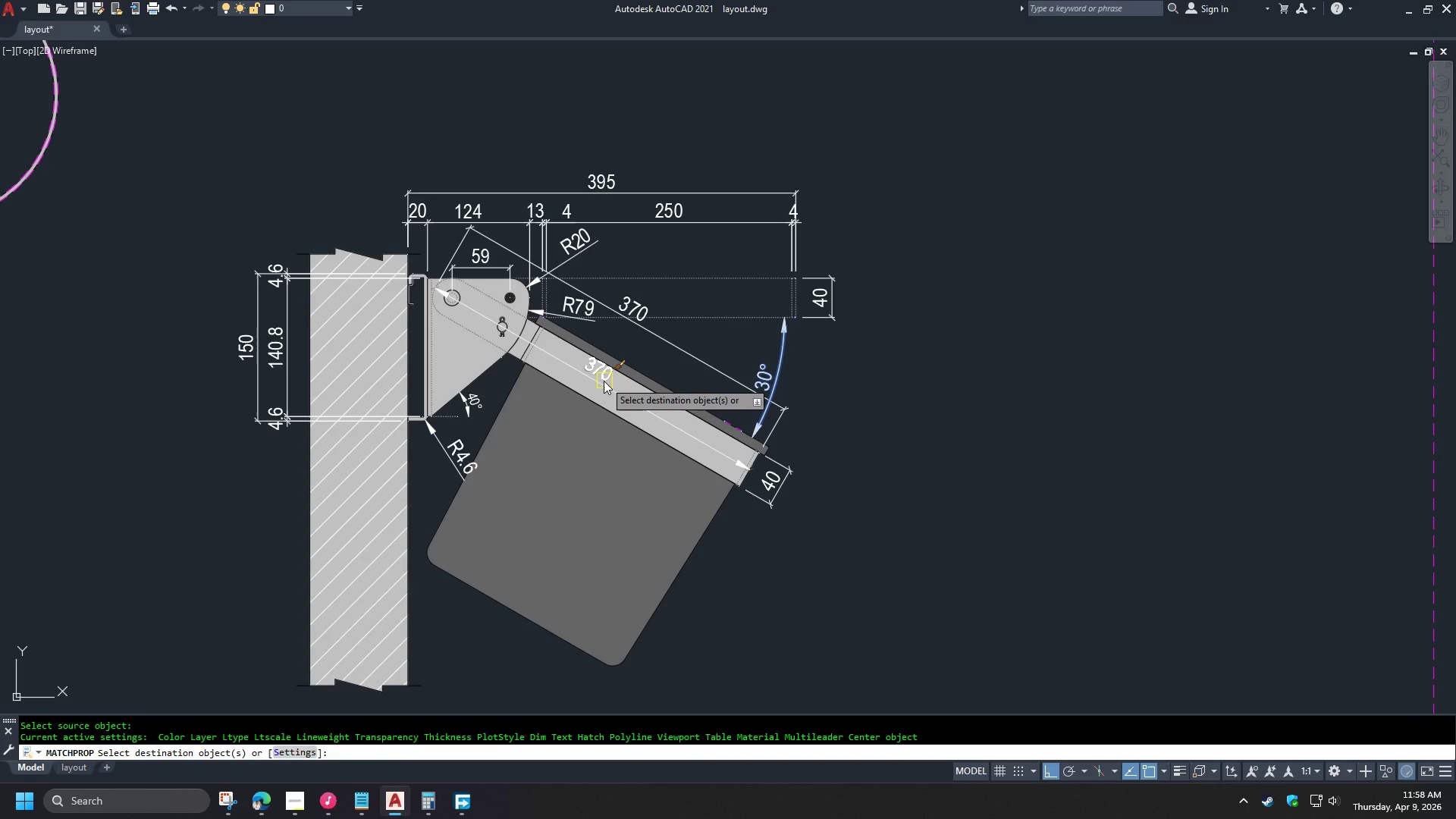 
left_click([604, 381])
 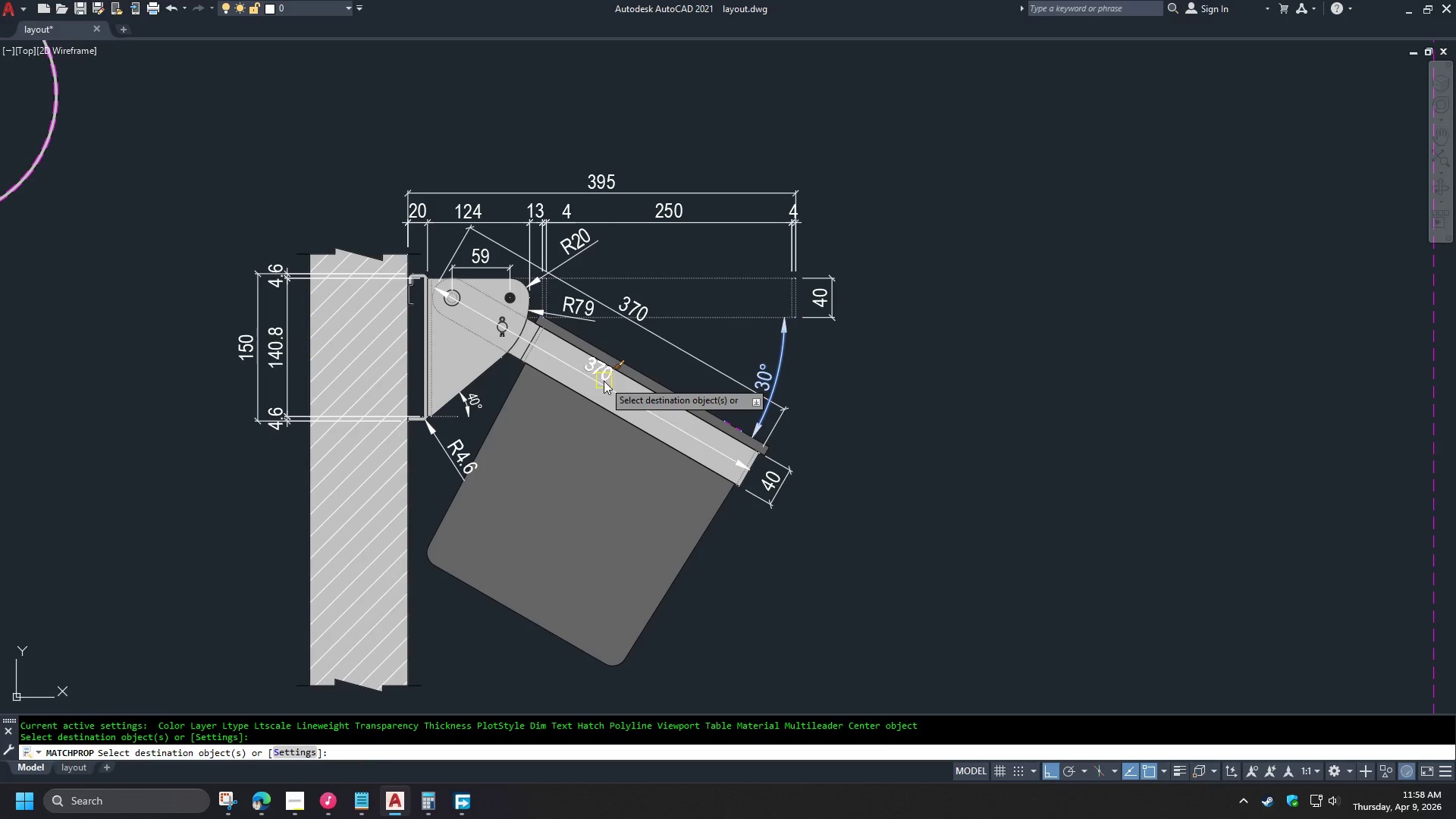 
key(Space)
 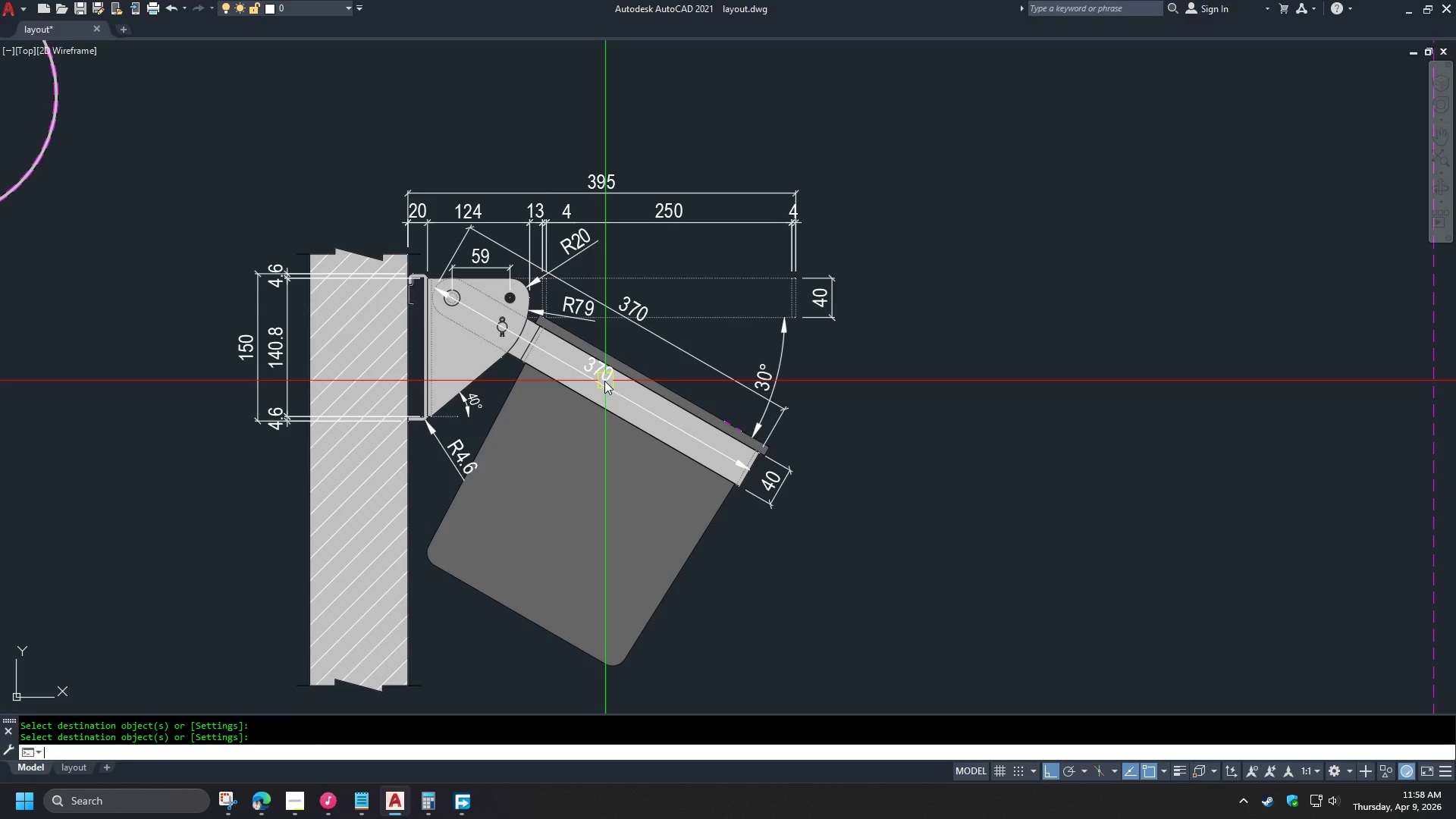 
scroll: coordinate [604, 380], scroll_direction: up, amount: 1.0
 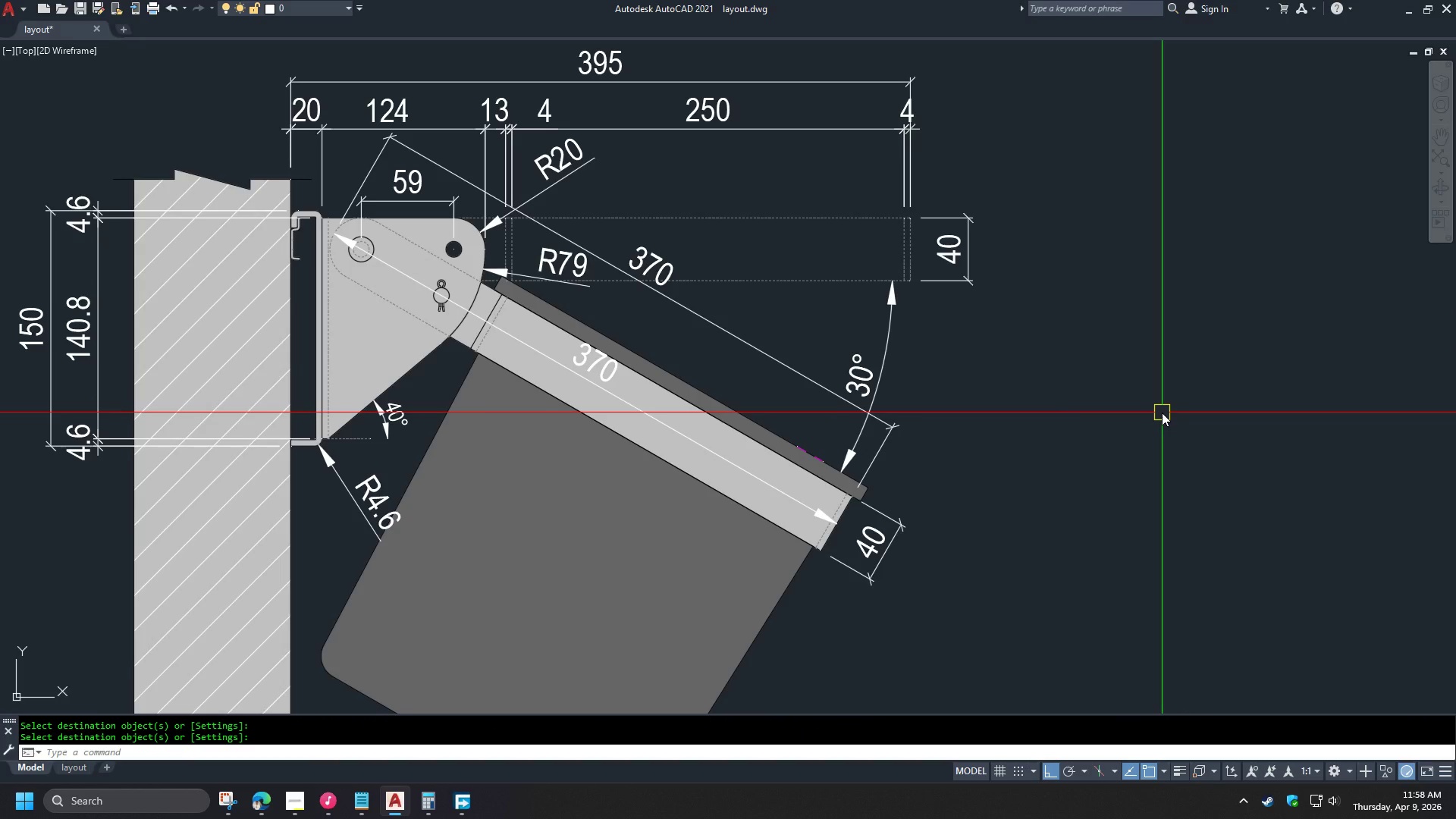 
left_click([611, 388])
 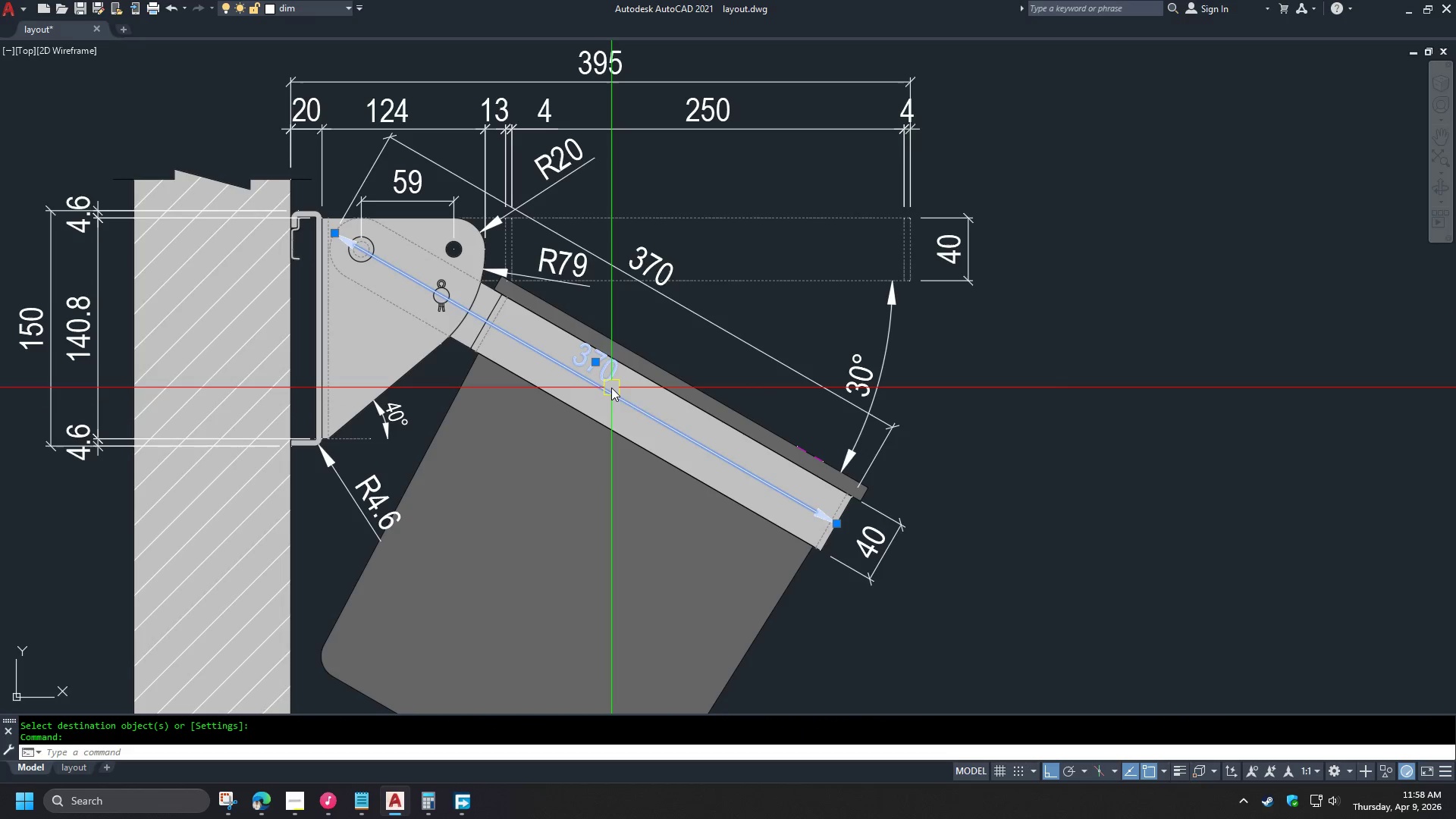 
key(E)
 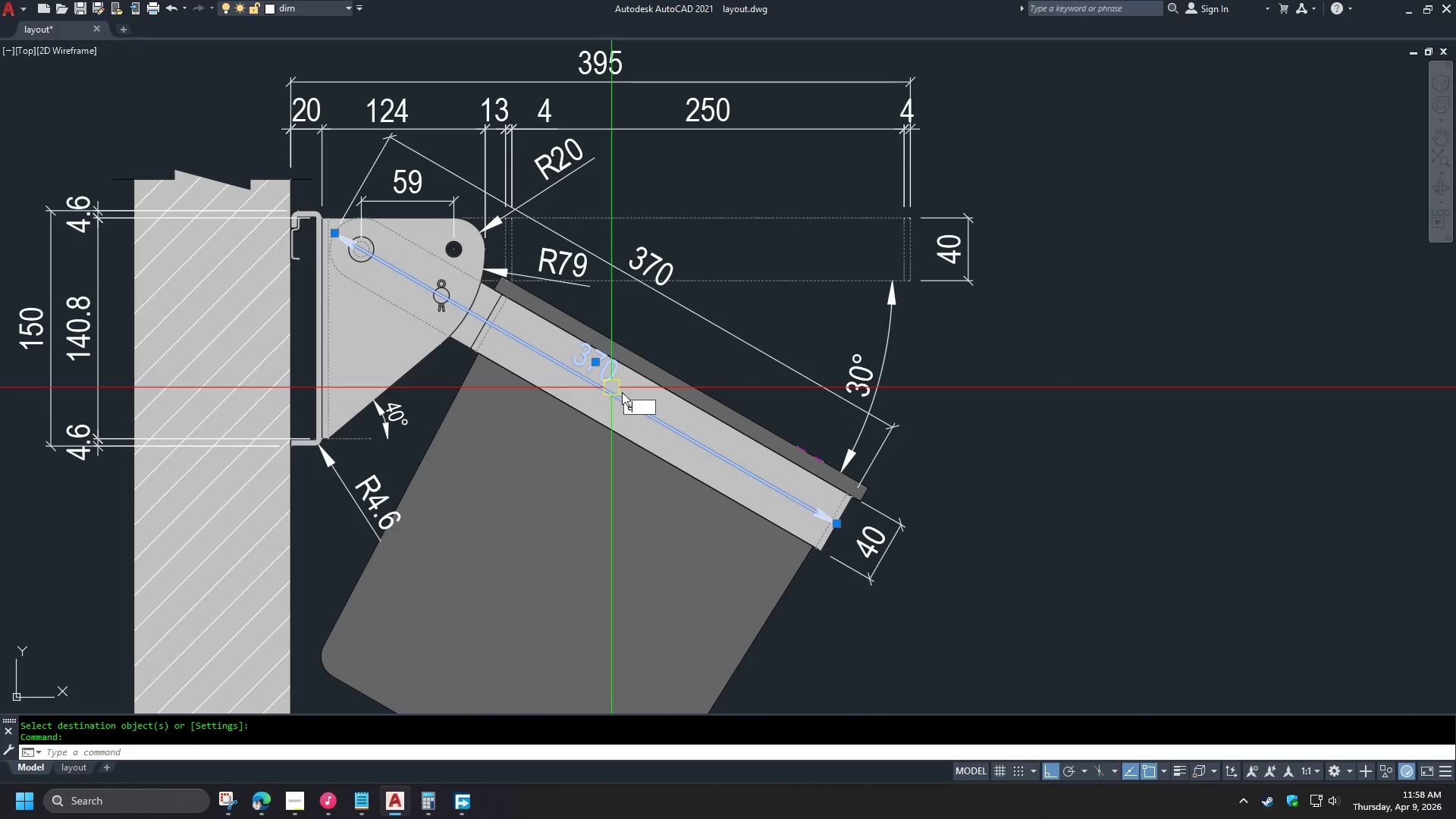 
key(Space)
 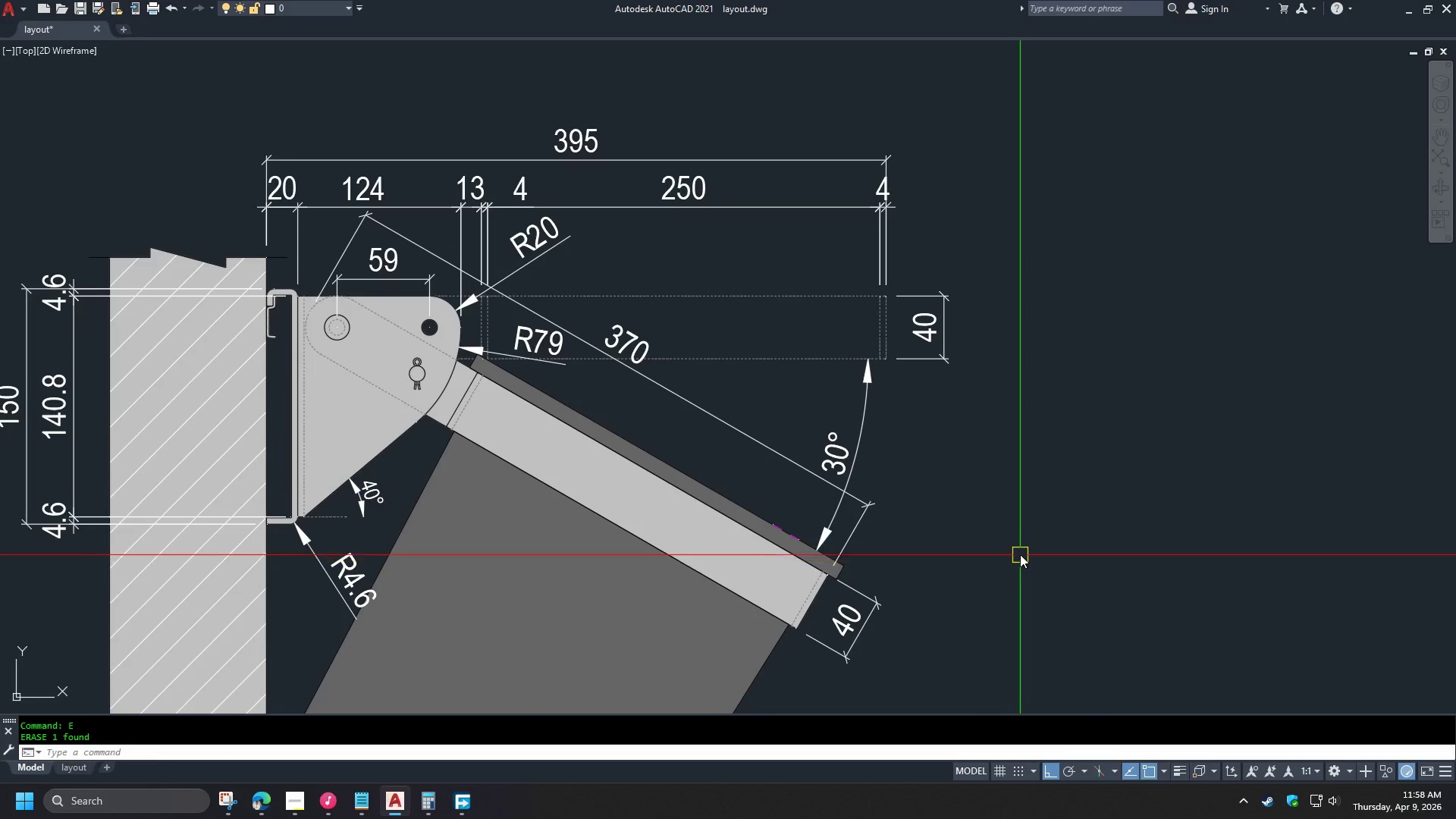 
left_click([338, 585])
 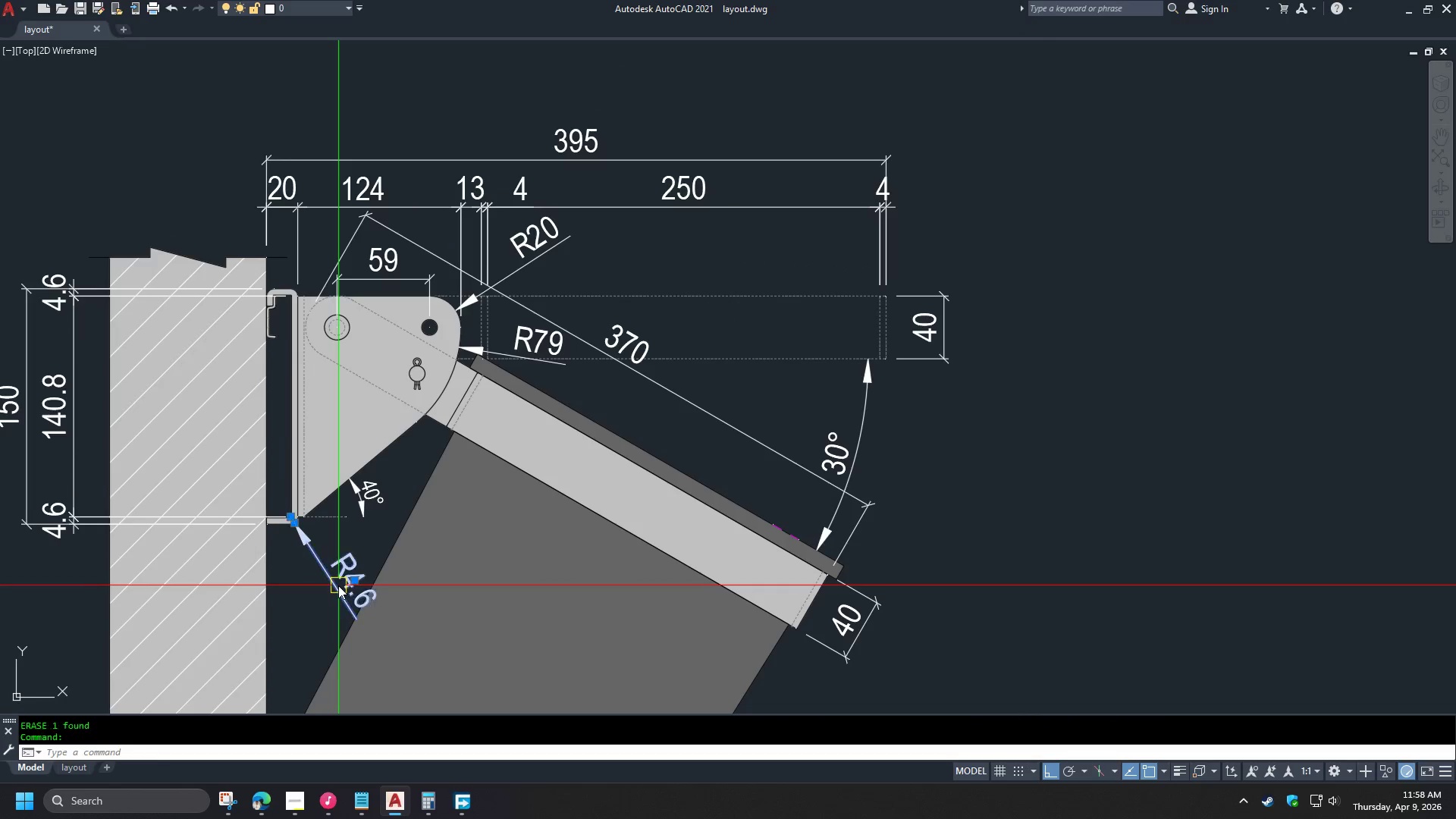 
type(e dra )
 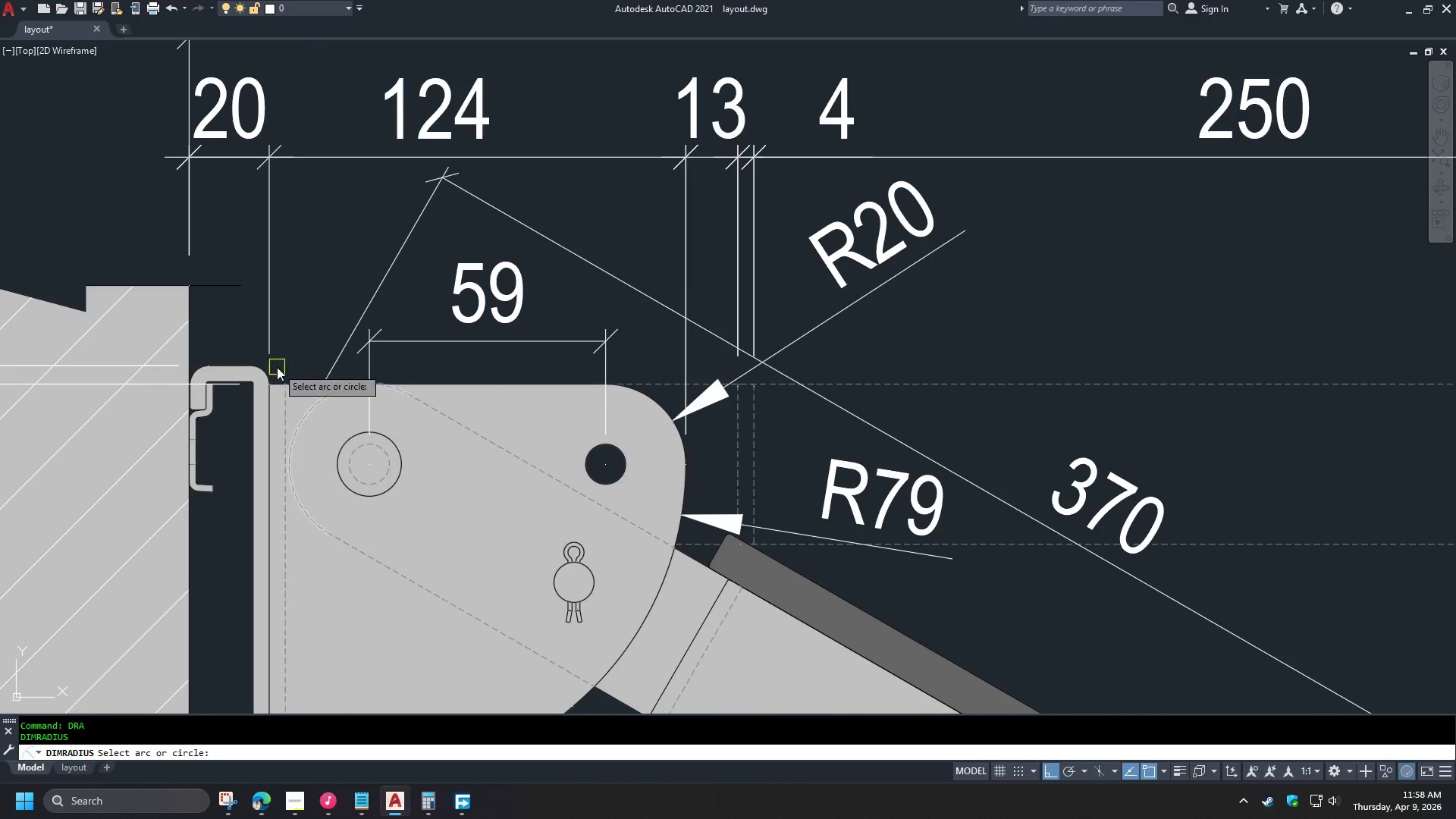 
scroll: coordinate [315, 240], scroll_direction: up, amount: 2.0
 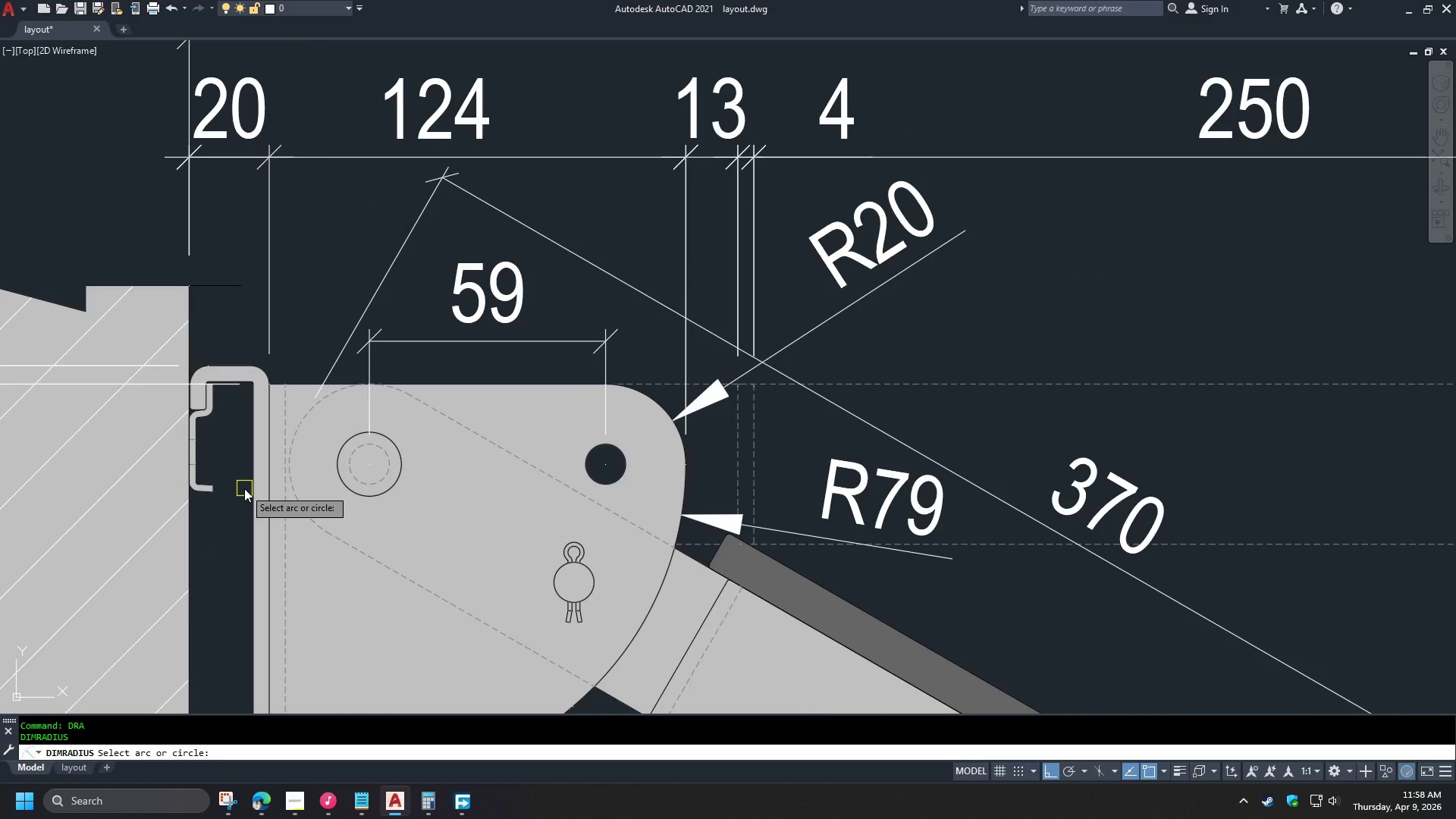 
wait(14.47)
 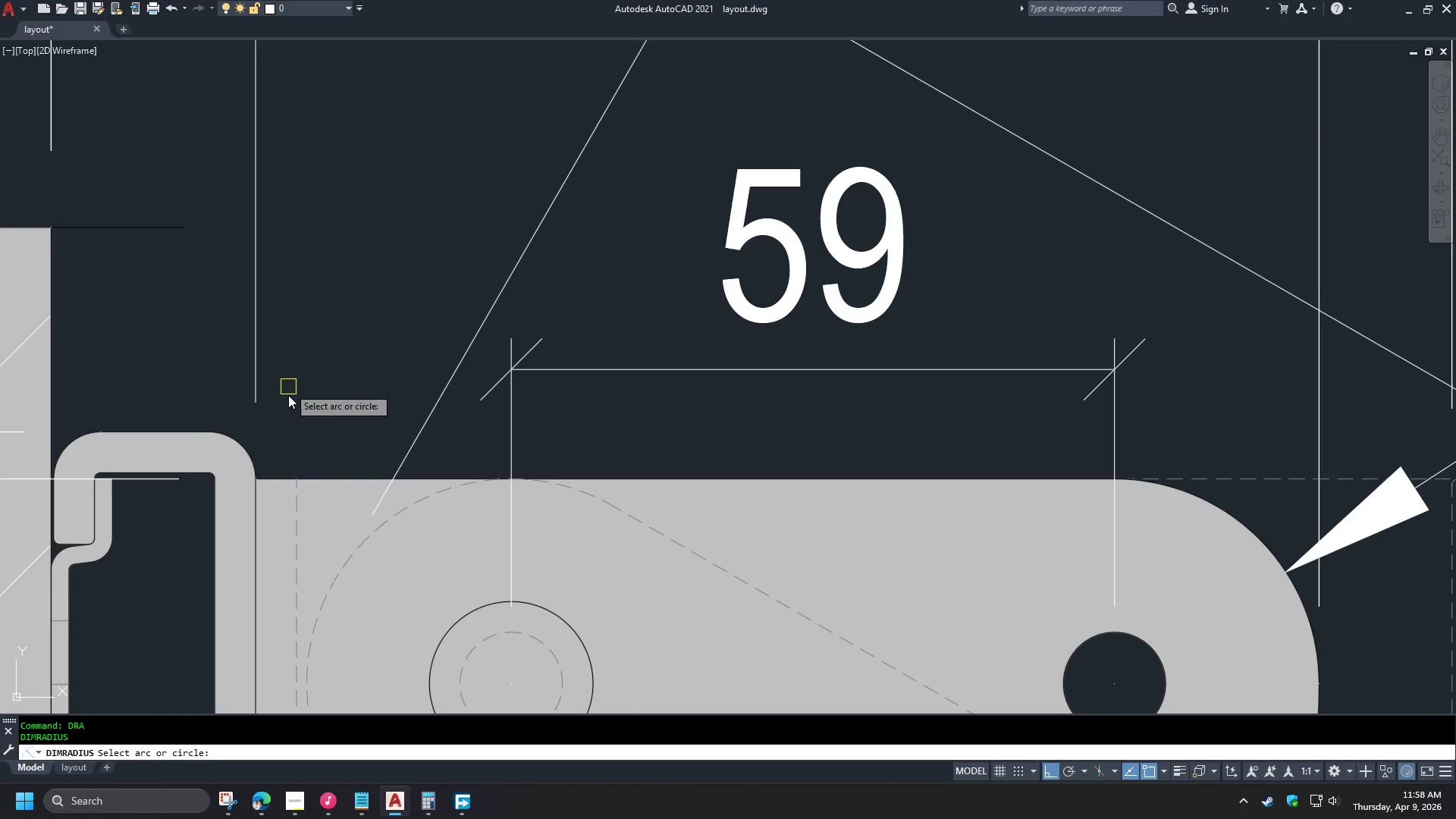 
left_click([243, 440])
 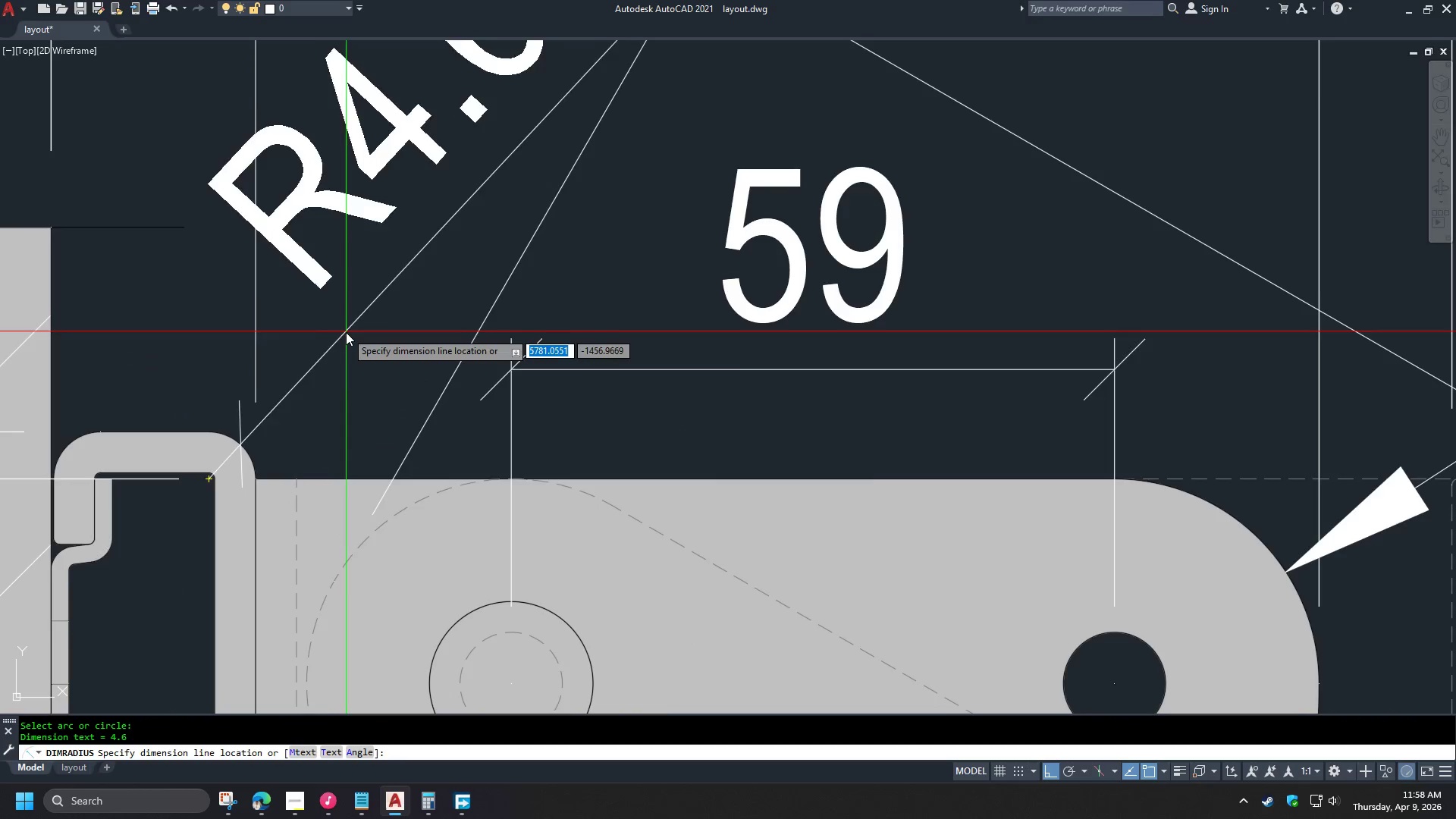 
scroll: coordinate [282, 329], scroll_direction: up, amount: 2.0
 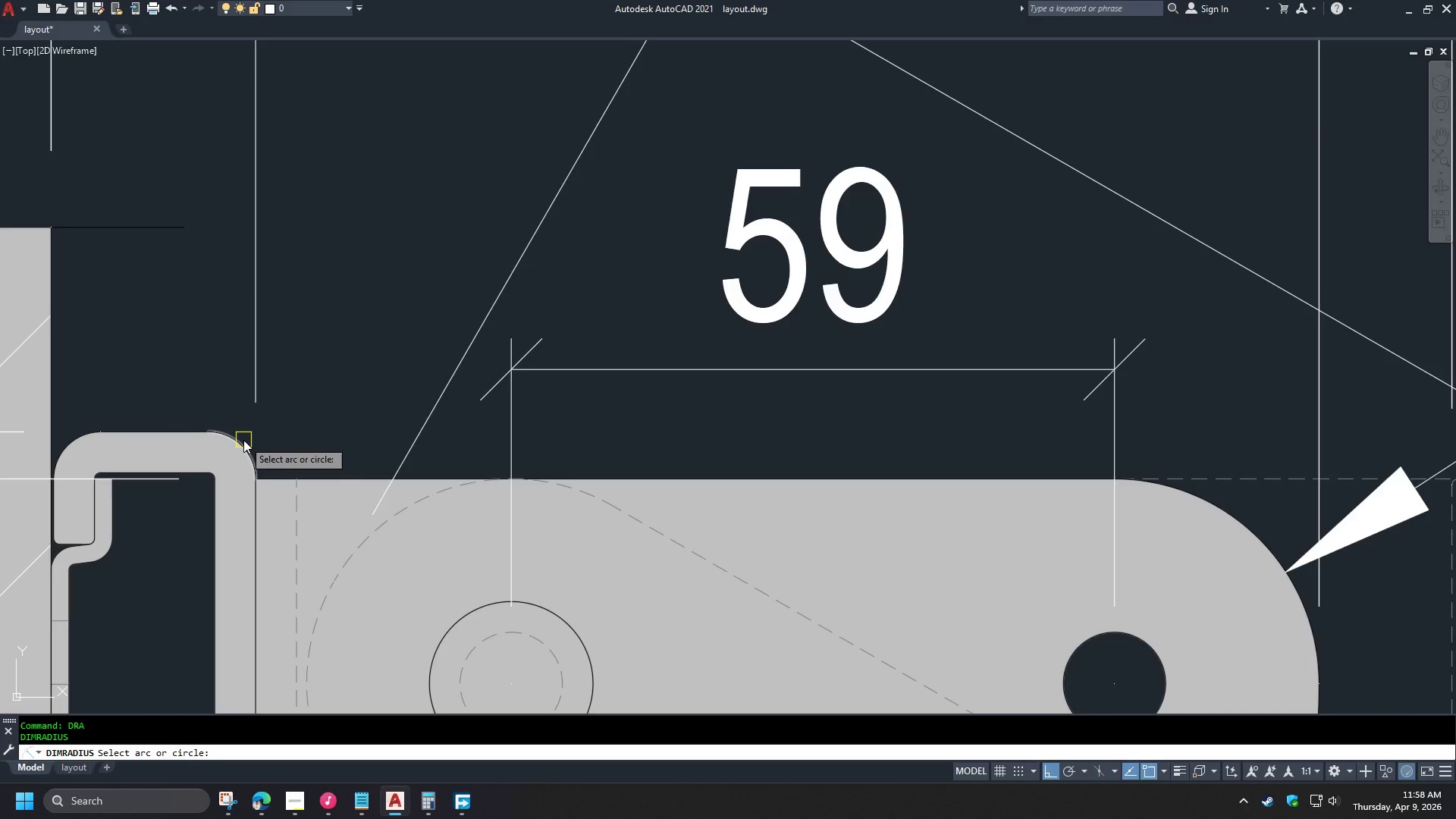 
left_click([350, 250])
 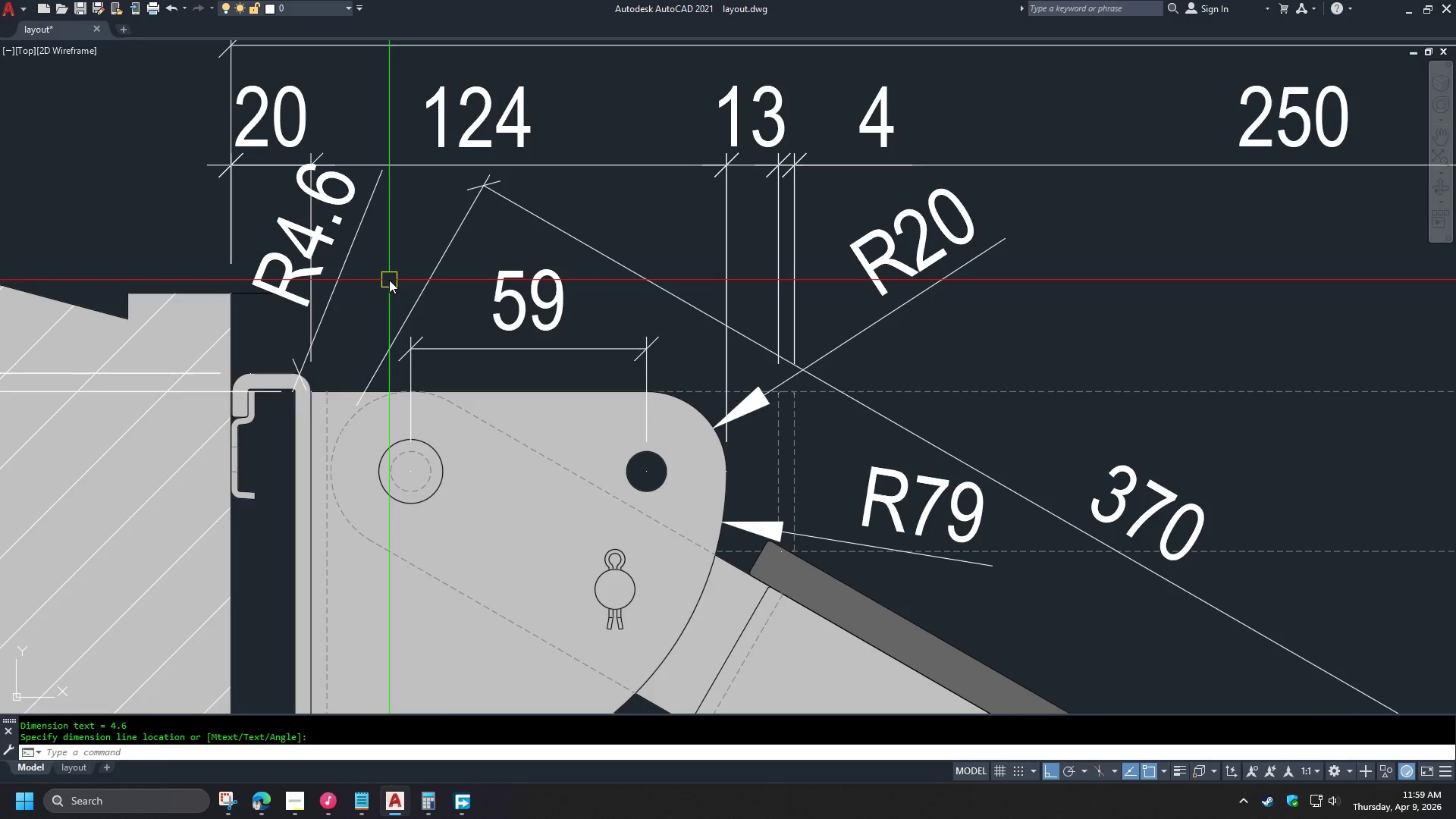 
scroll: coordinate [346, 336], scroll_direction: down, amount: 2.0
 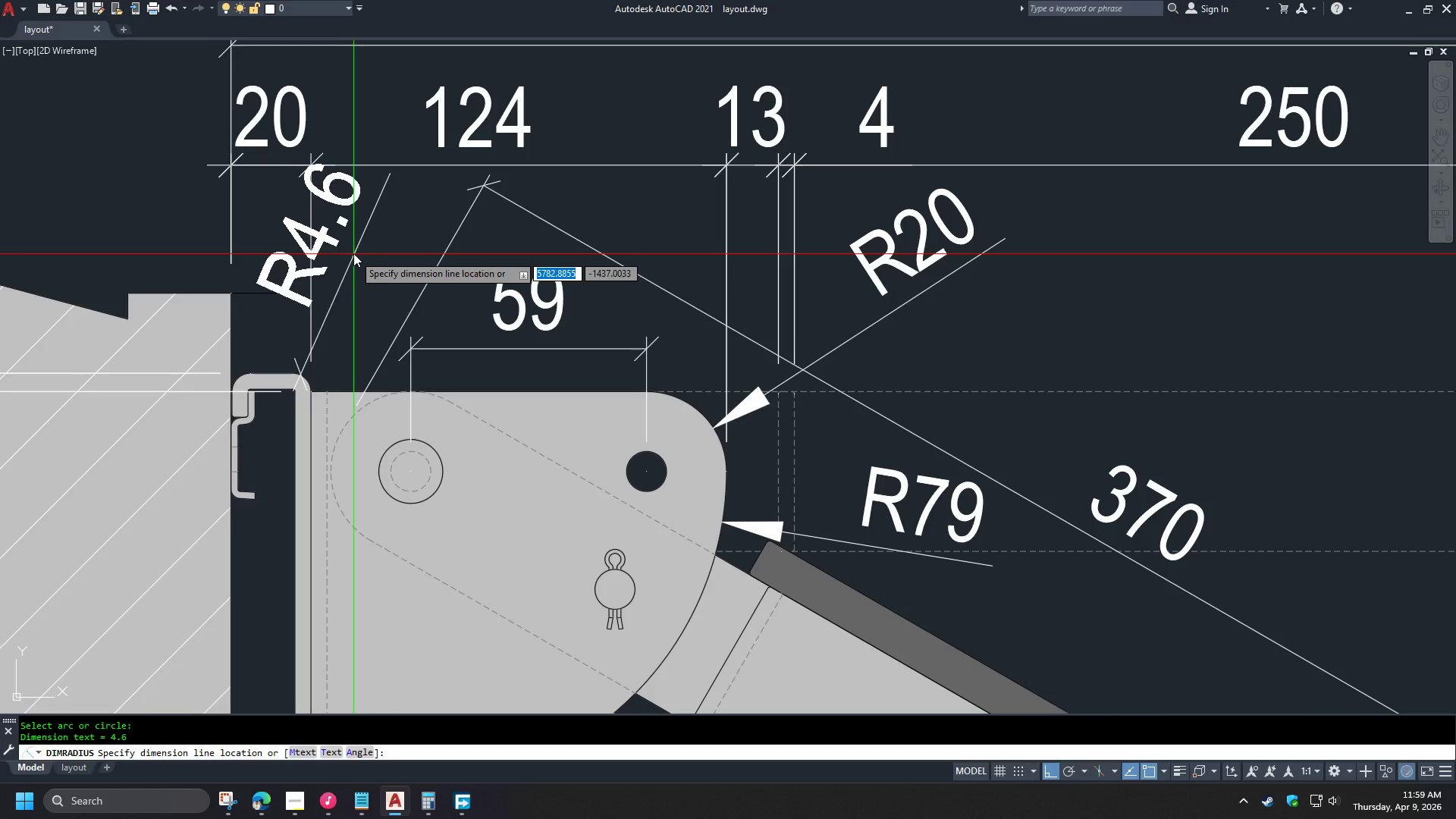 
type(ma )
 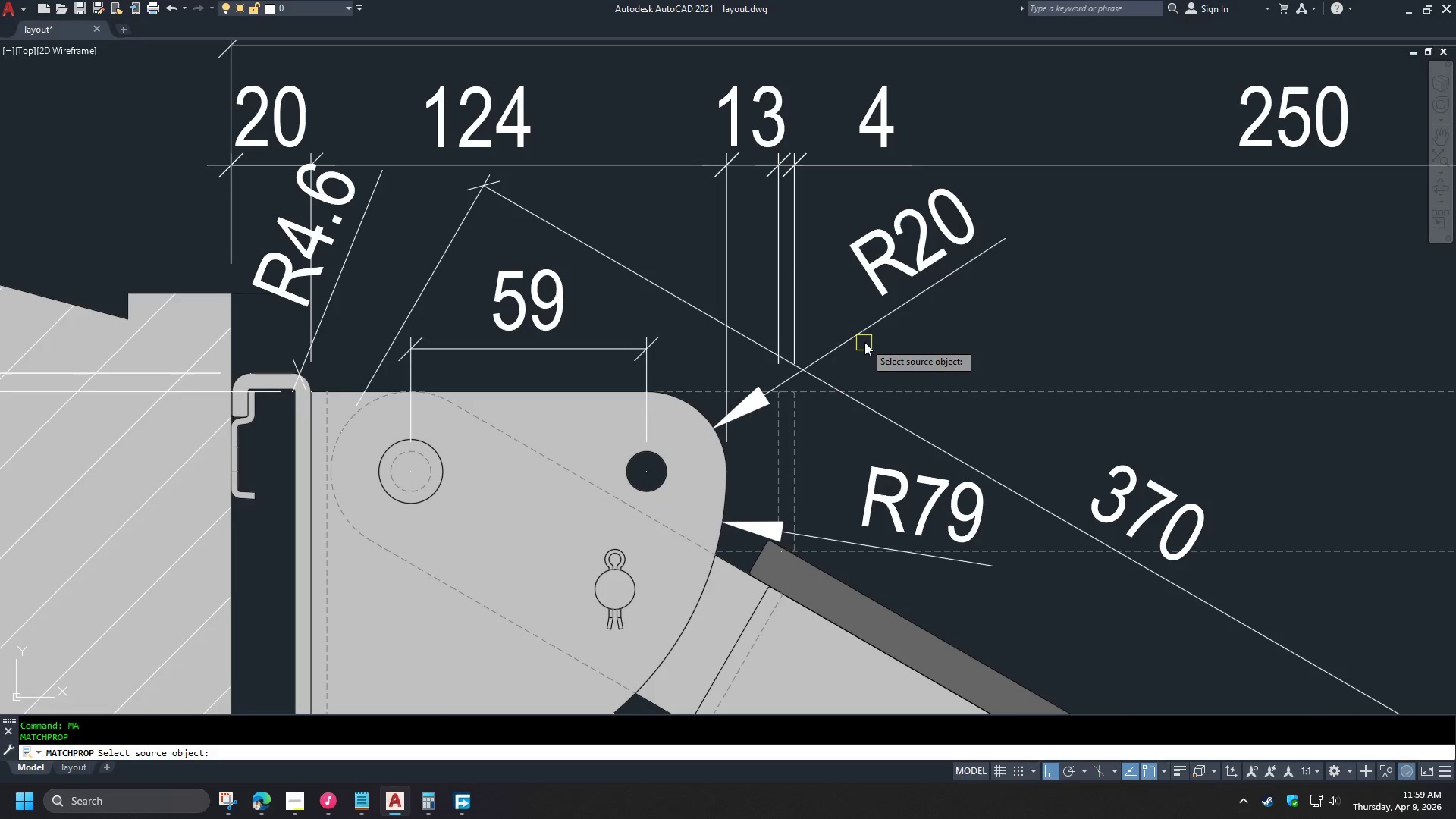 
left_click([868, 335])
 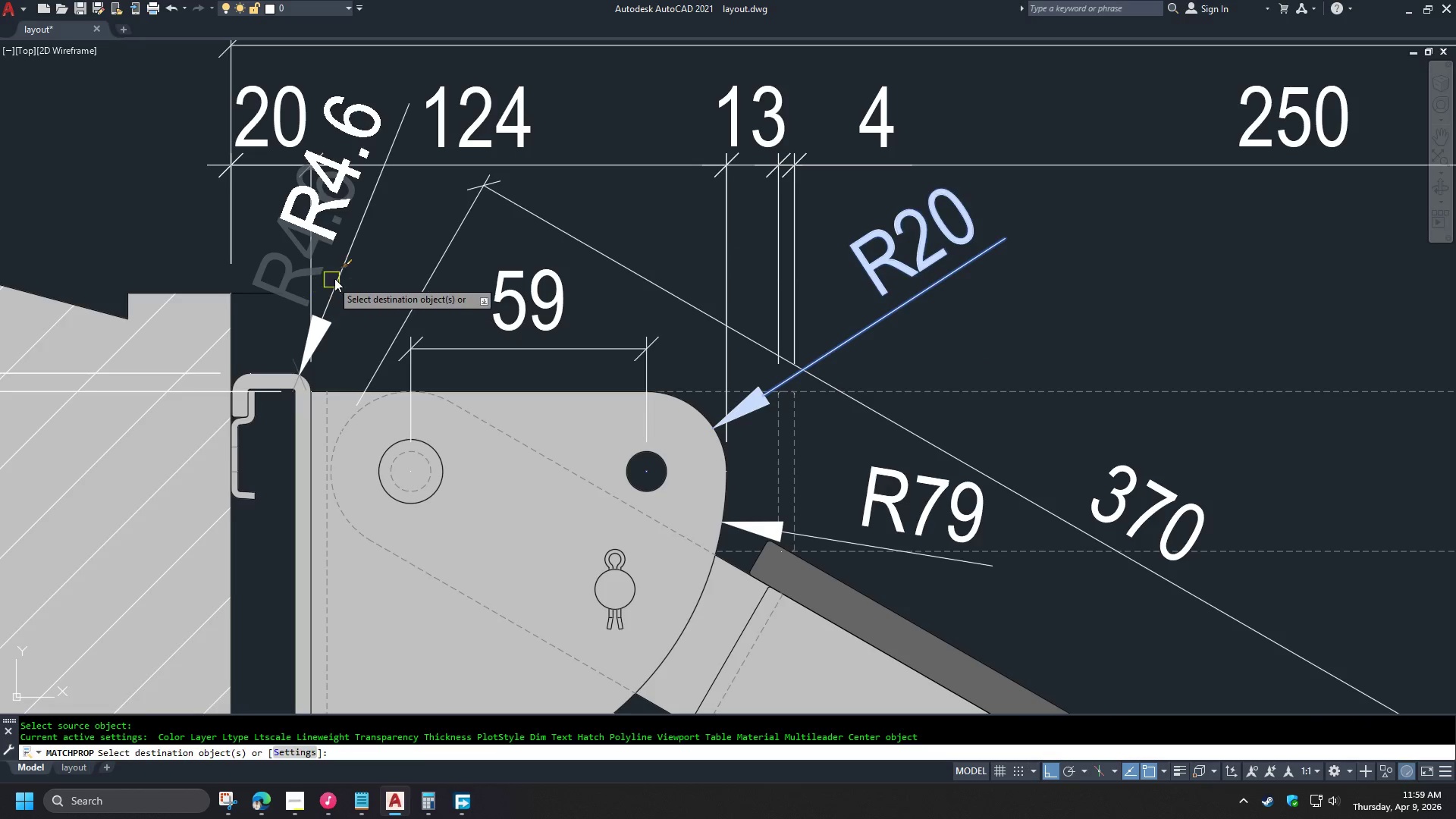 
left_click([336, 278])
 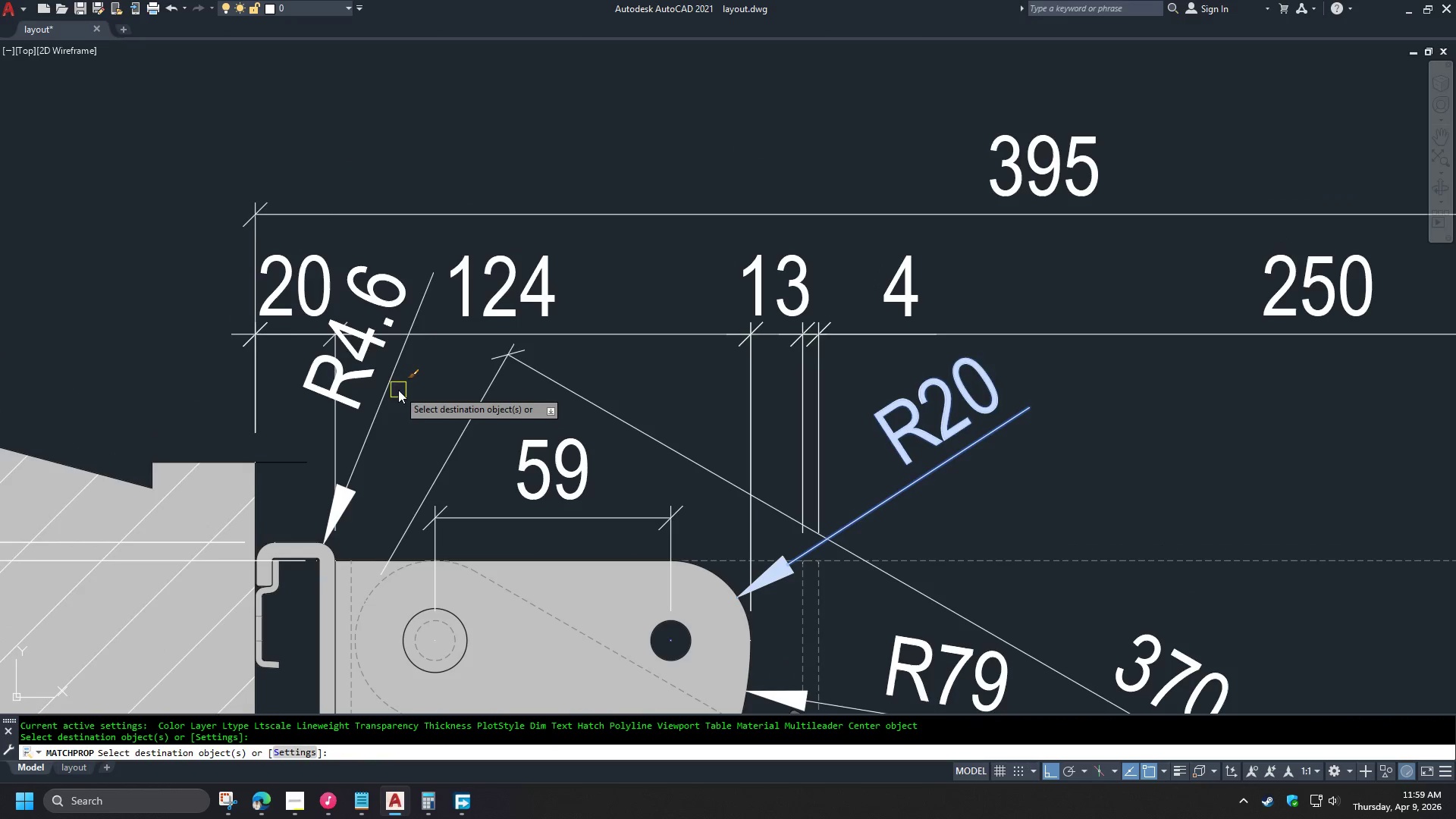 
left_click([386, 376])
 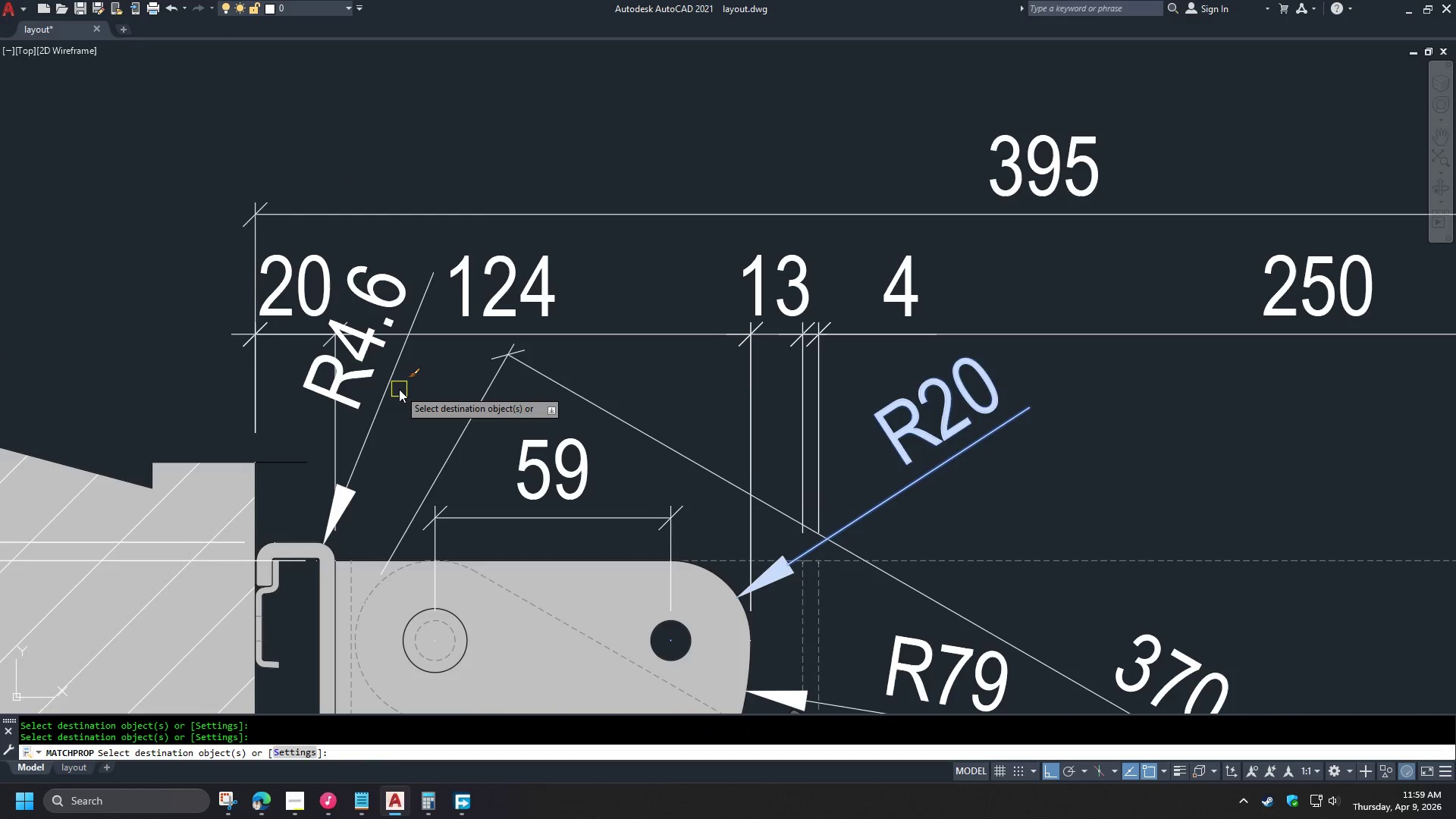 
key(Space)
 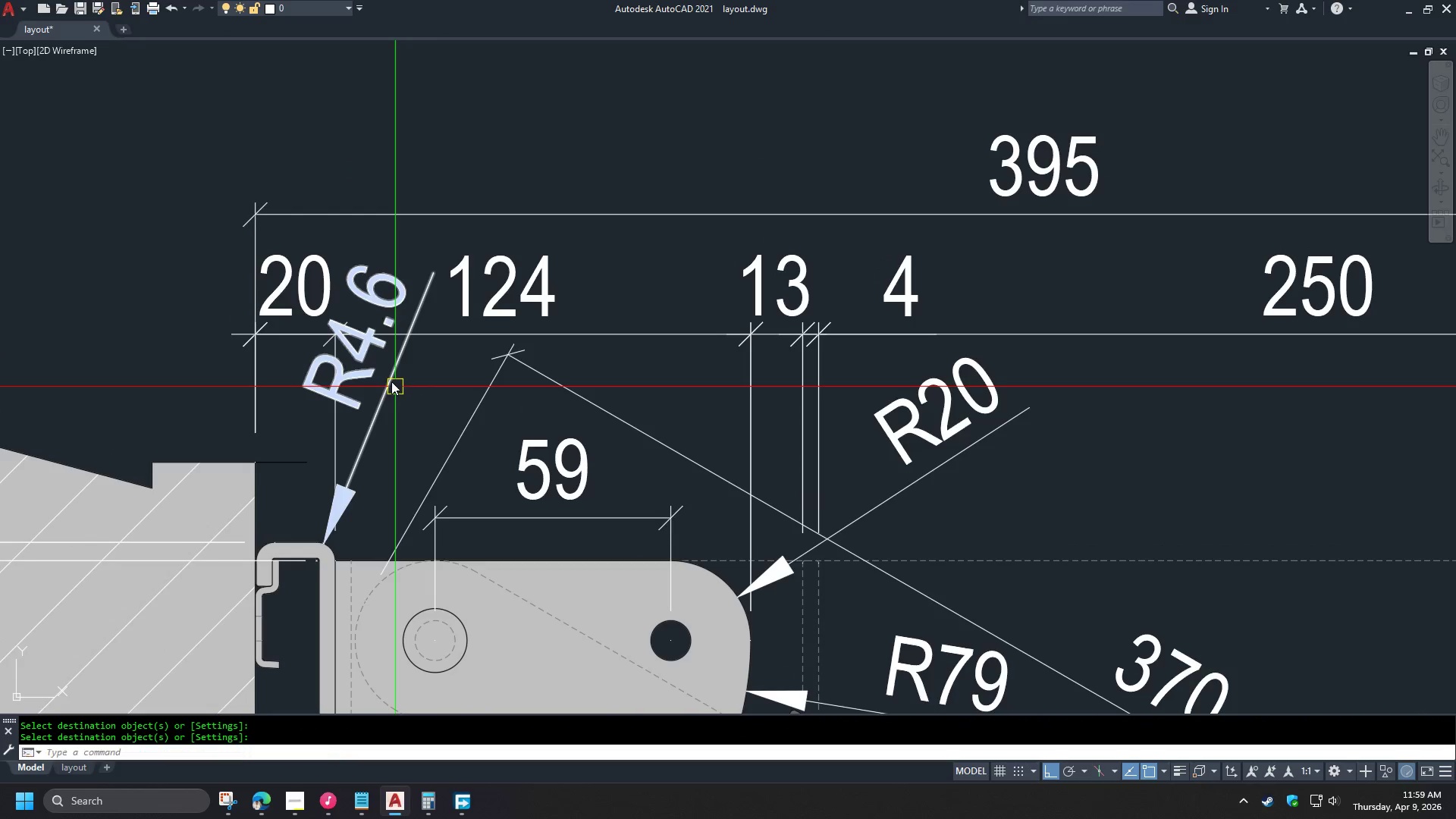 
left_click([391, 381])
 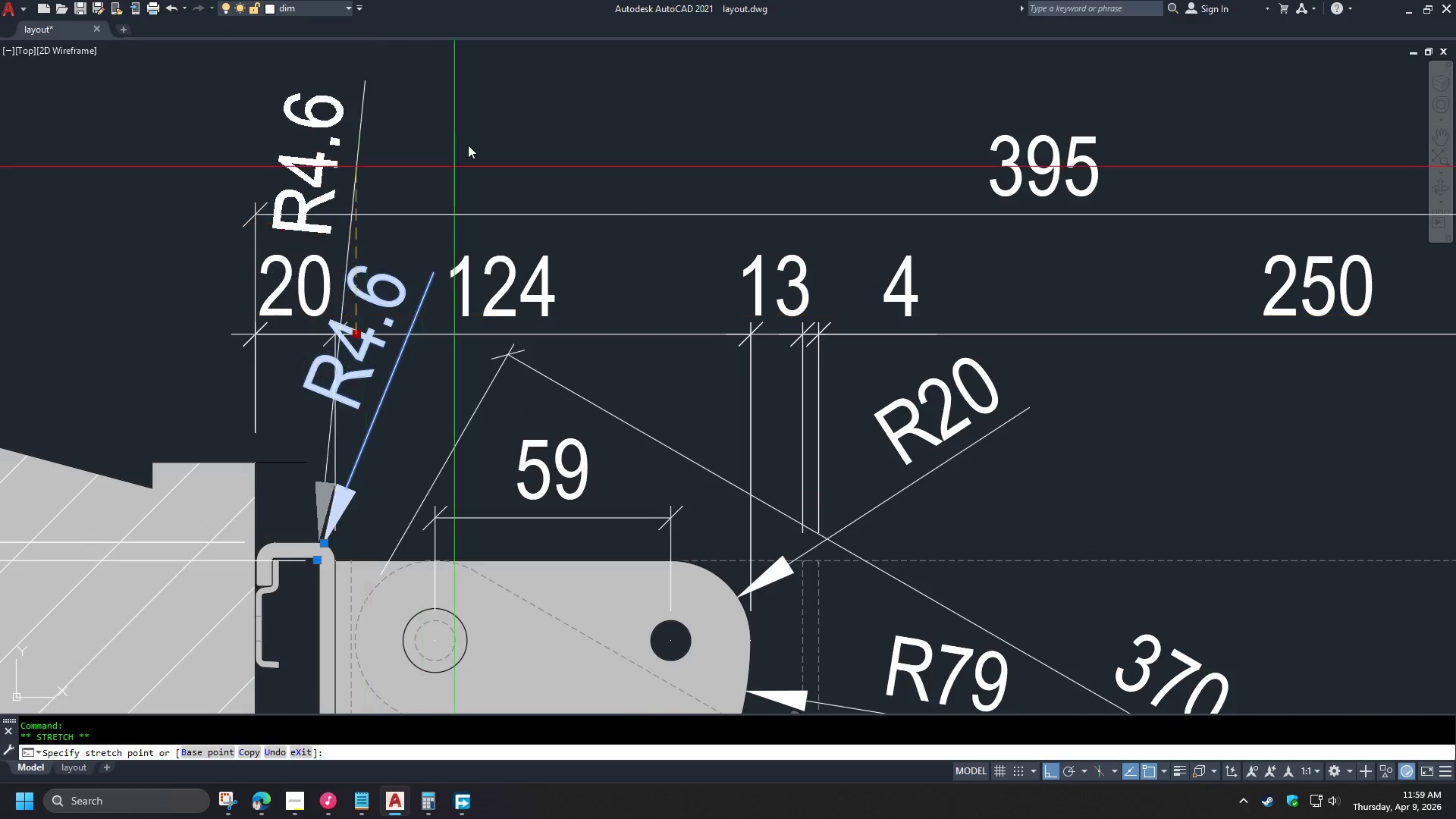 
hold_key(key=ShiftLeft, duration=1.52)
 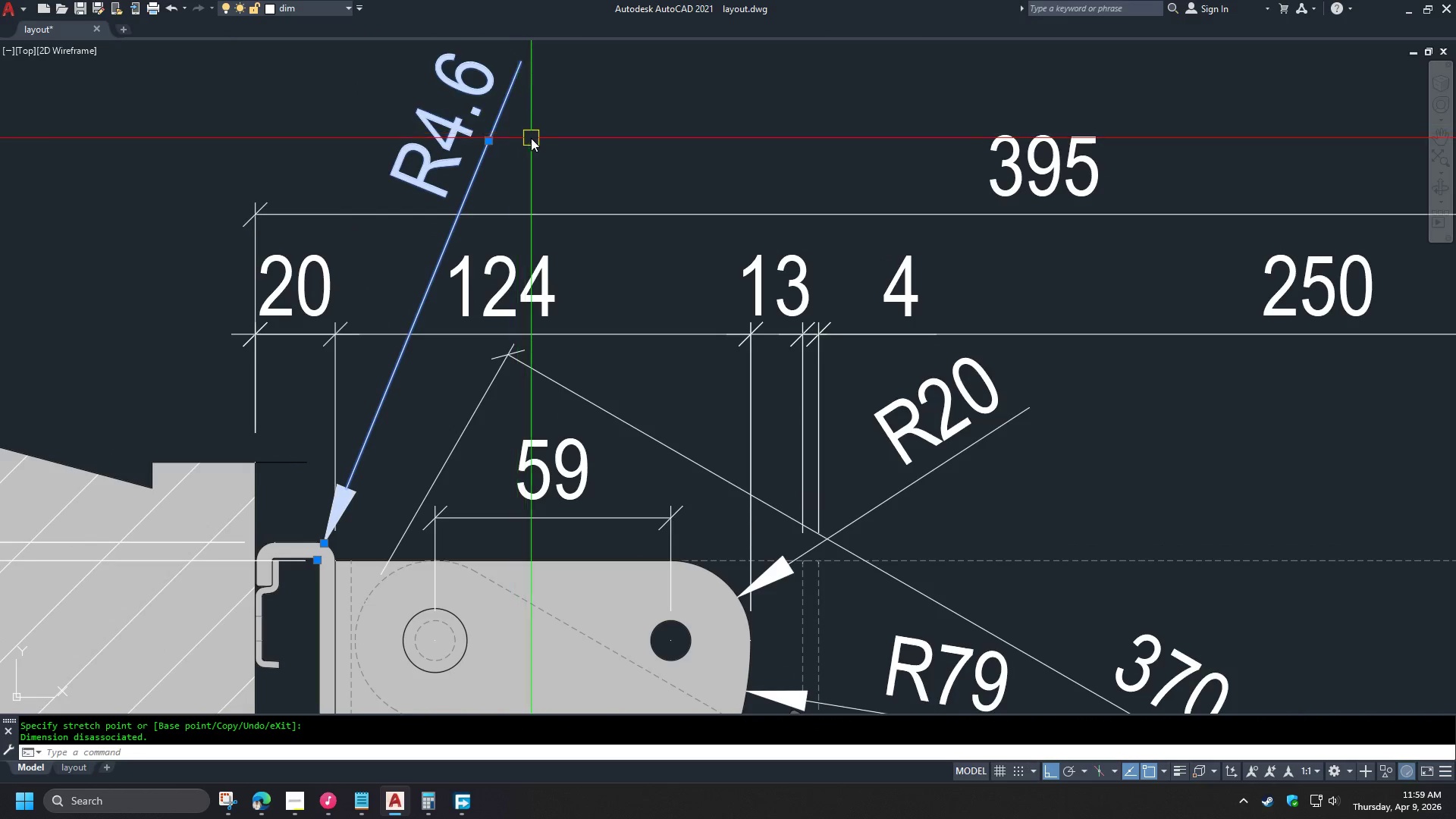 
hold_key(key=ShiftLeft, duration=0.36)
left_click([488, 141])
 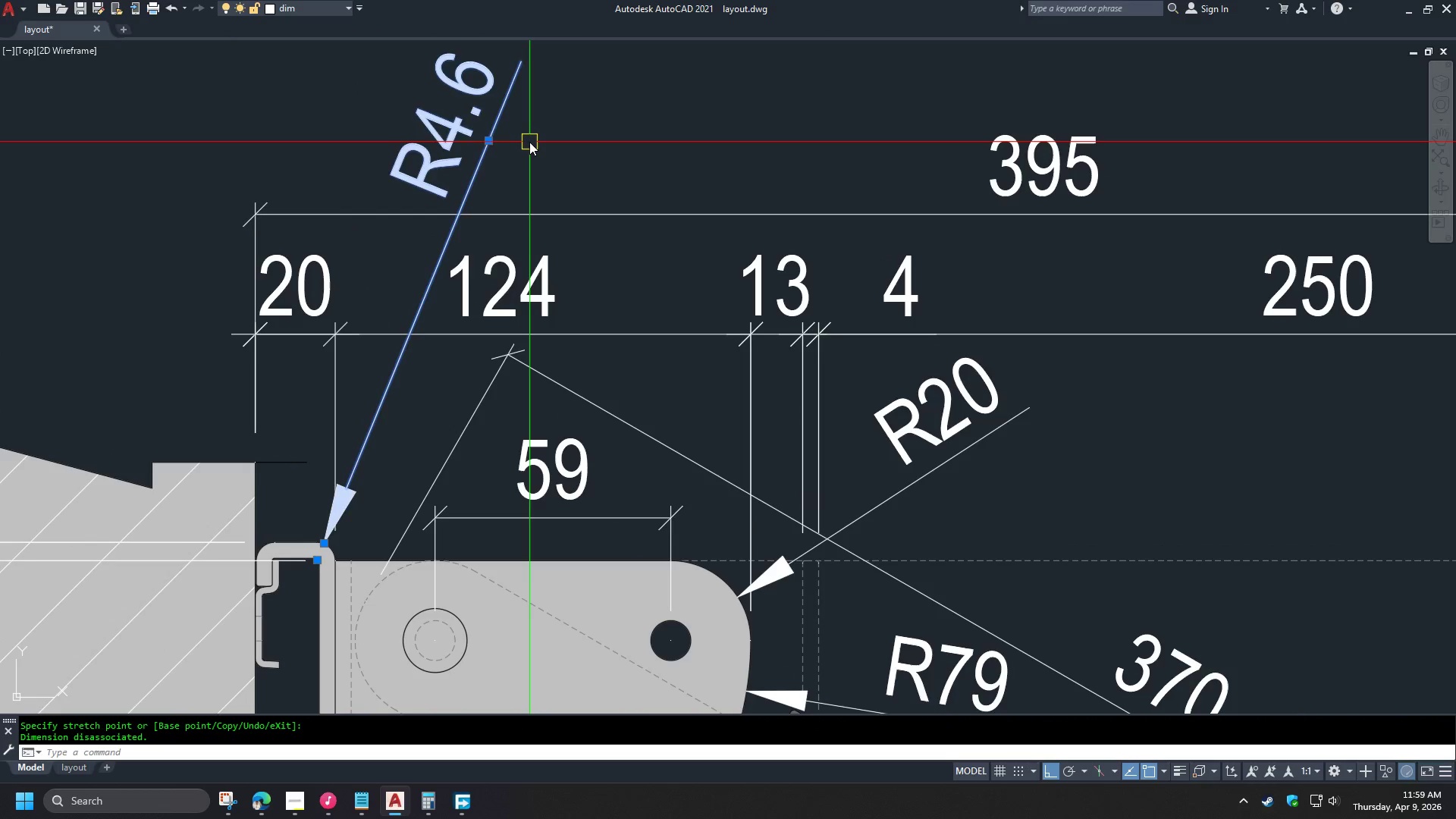 
key(Escape)
 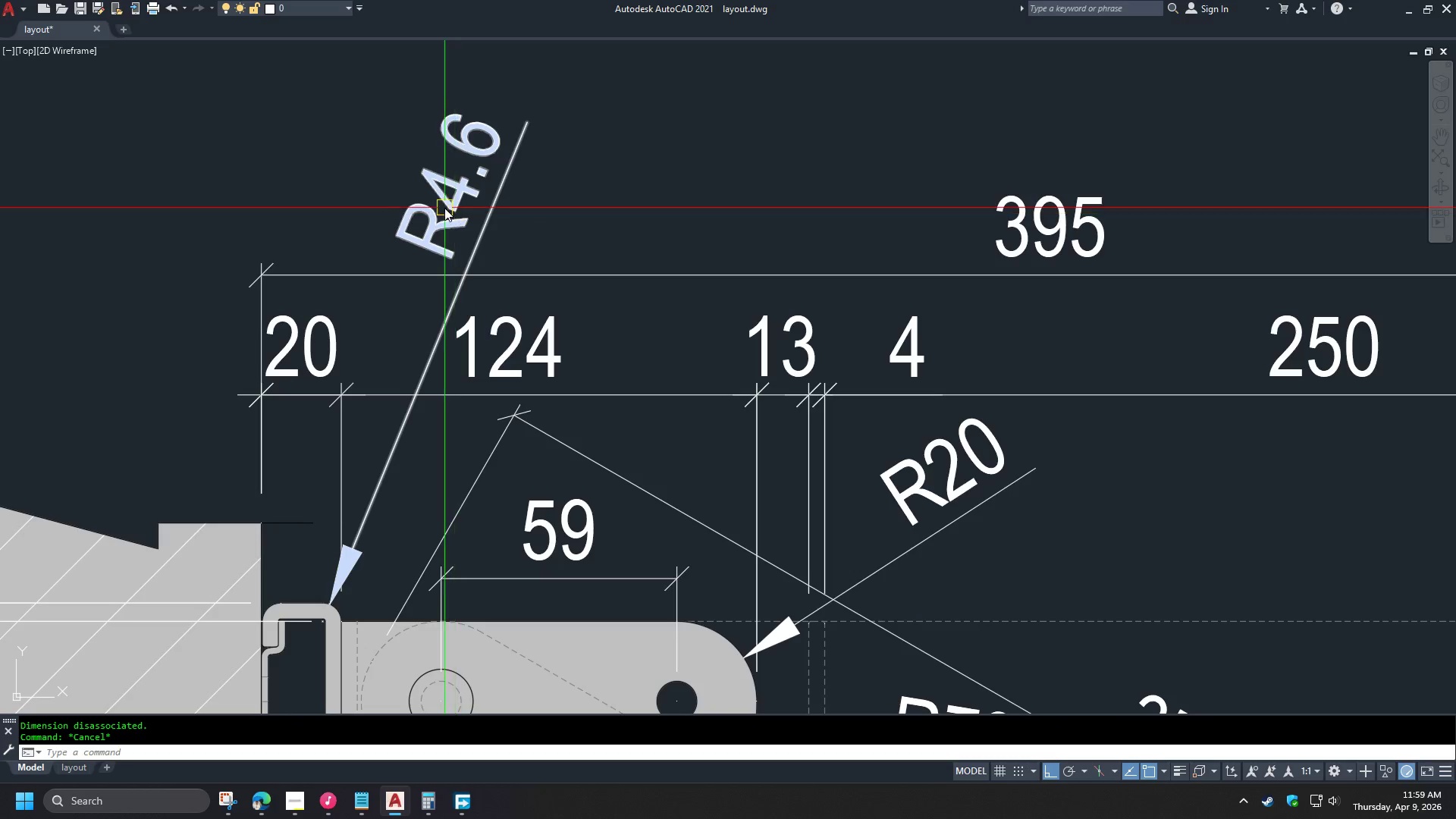 
double_click([444, 208])
 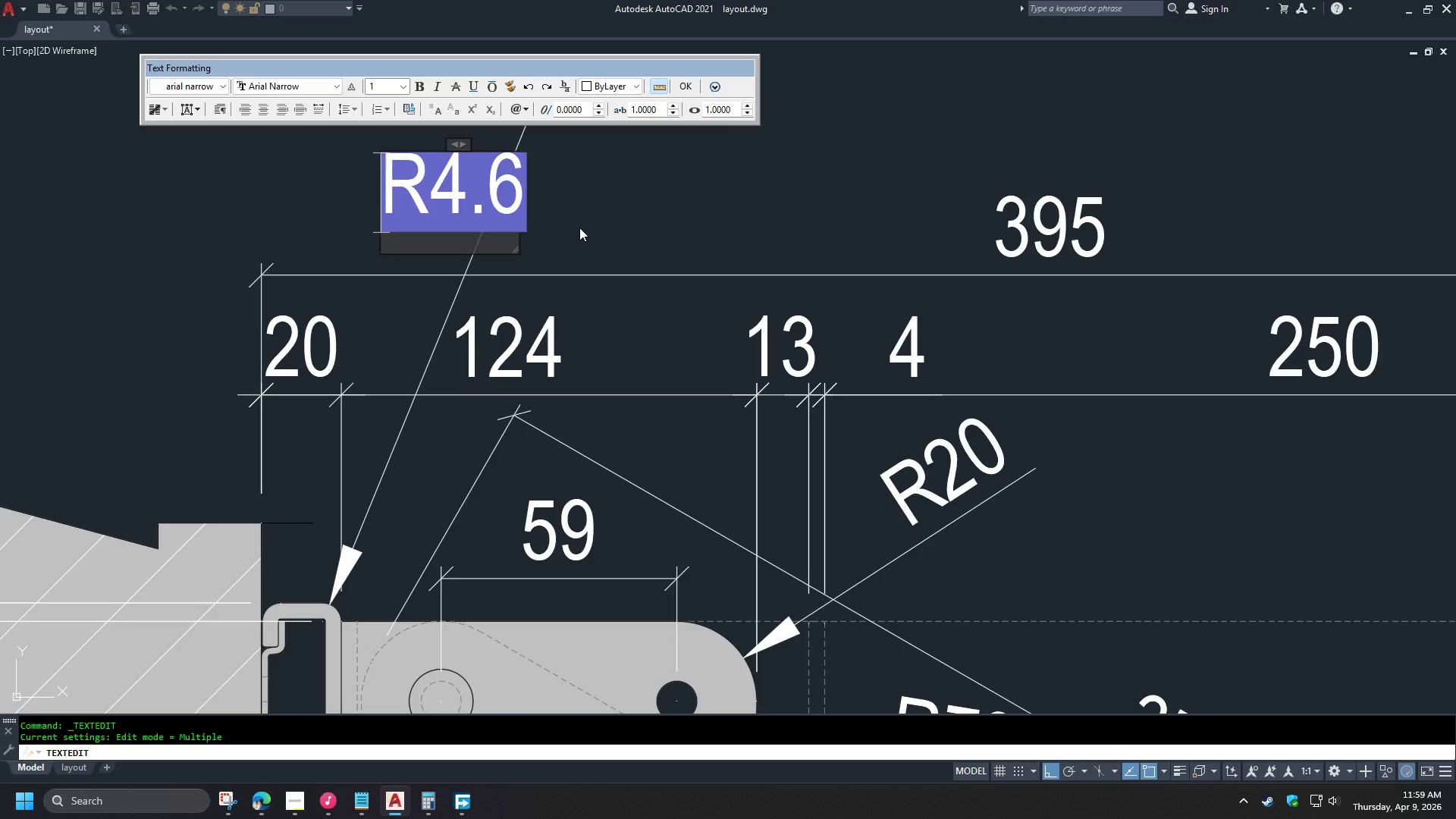 
key(3)
 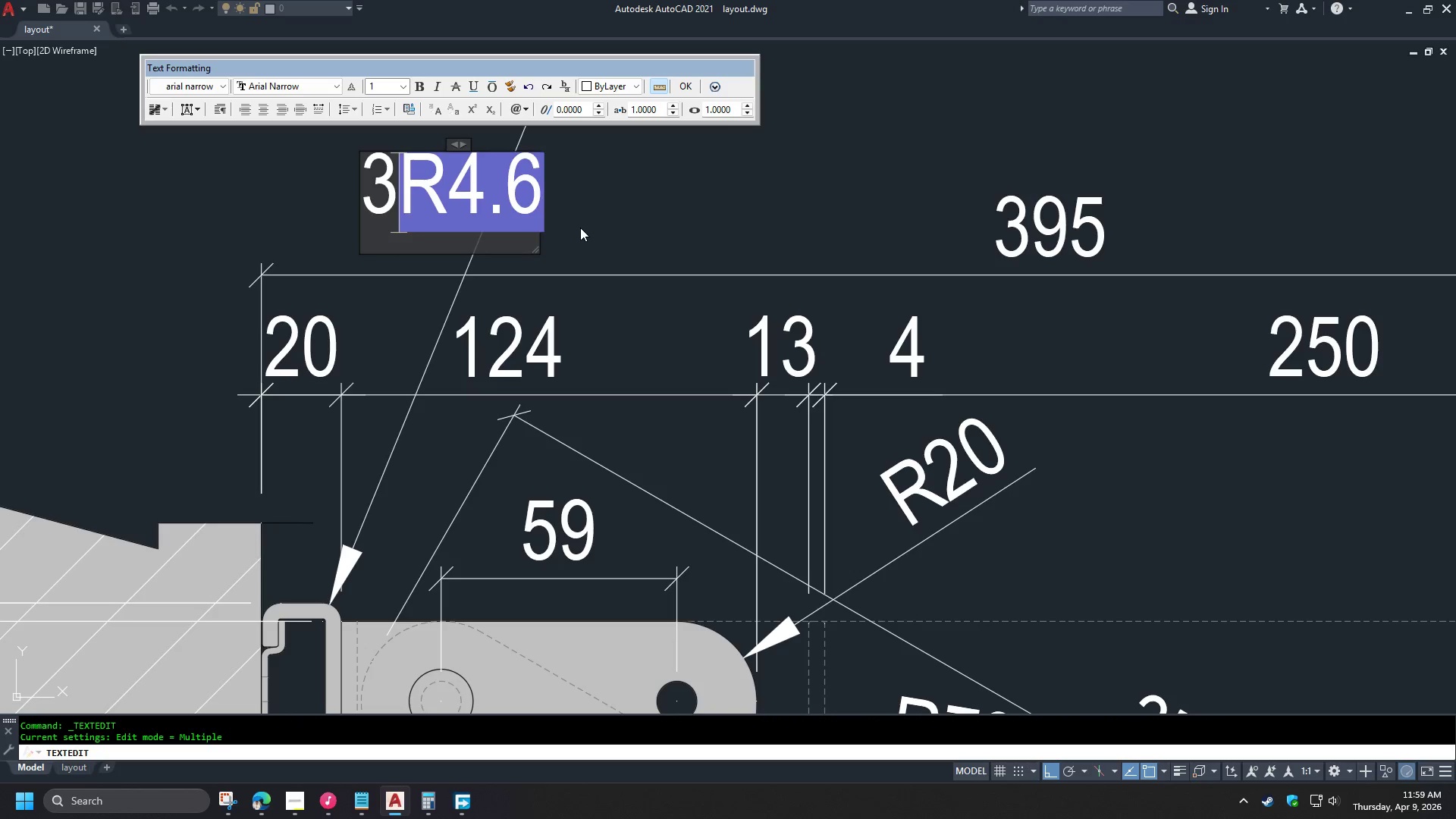 
key(Space)
 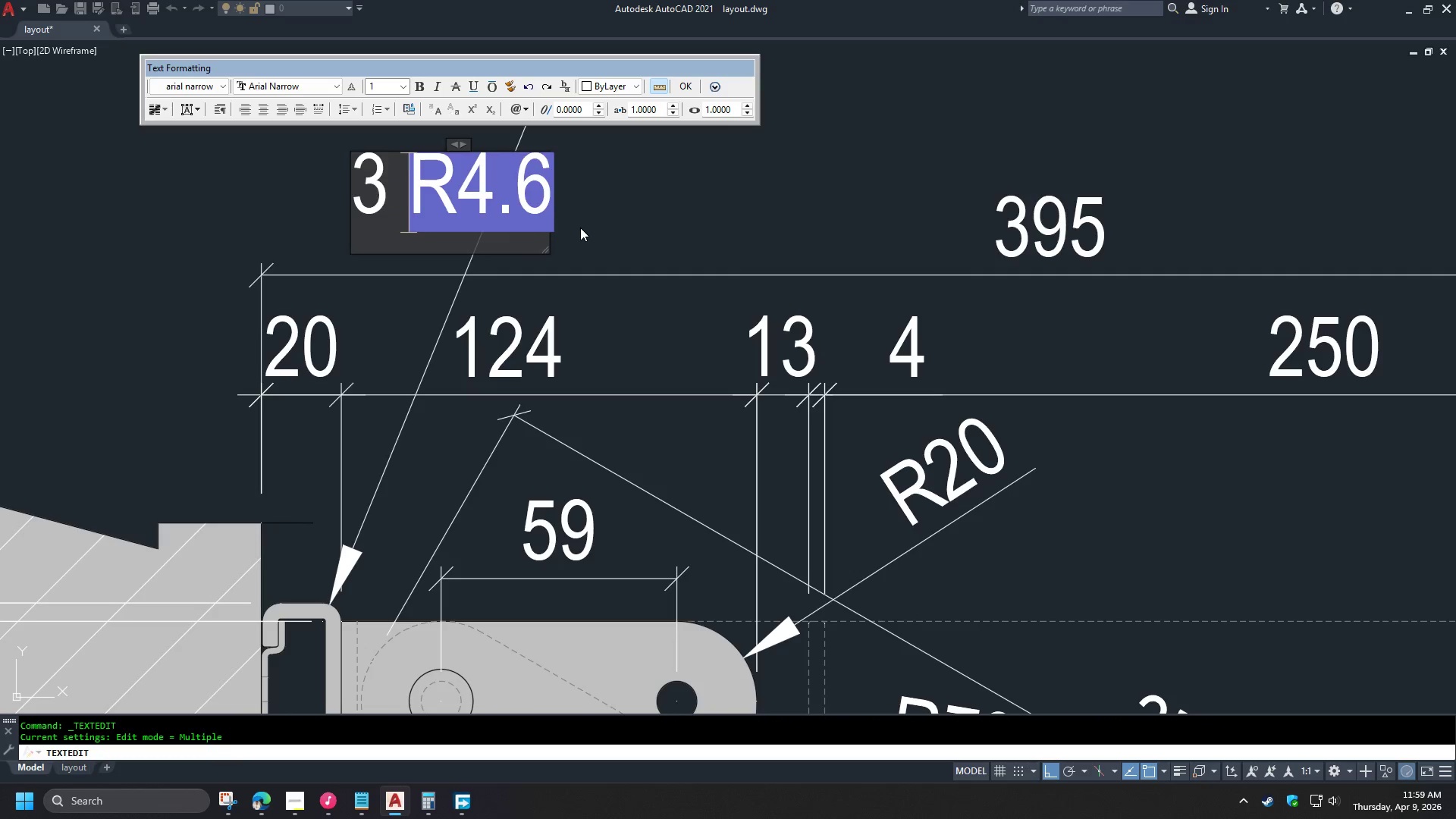 
key(X)
 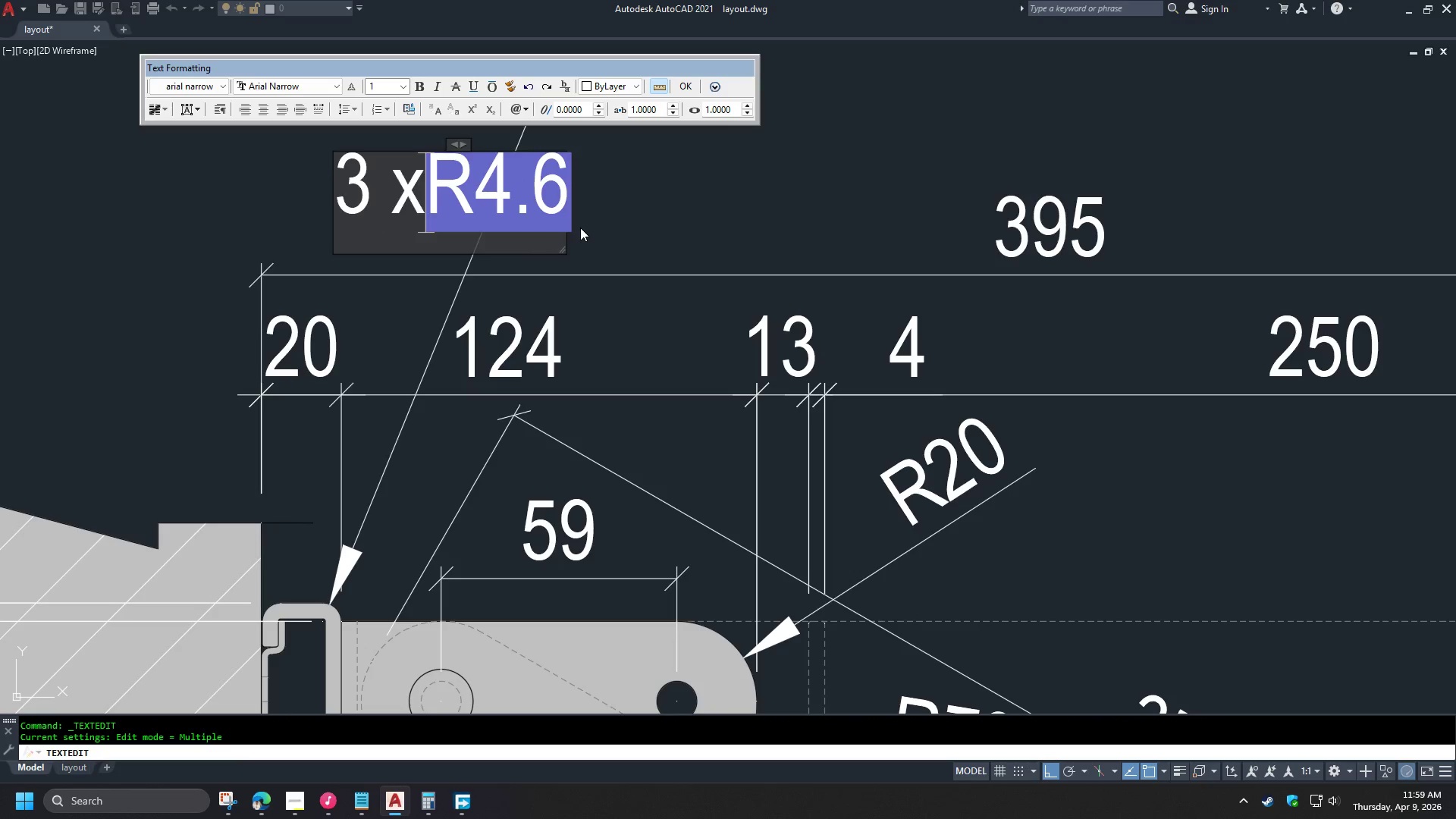 
key(Space)
 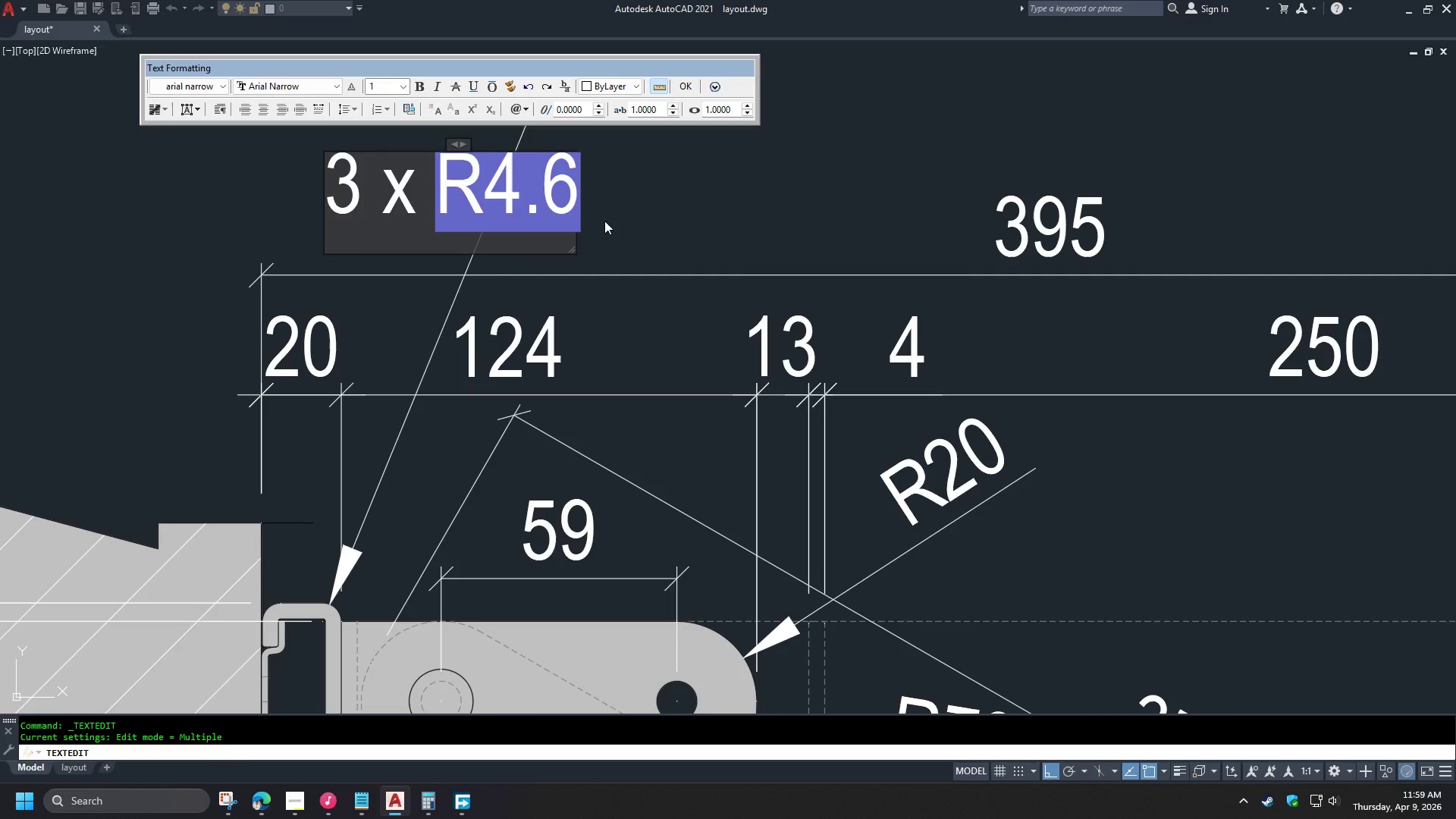 
left_click([610, 218])
 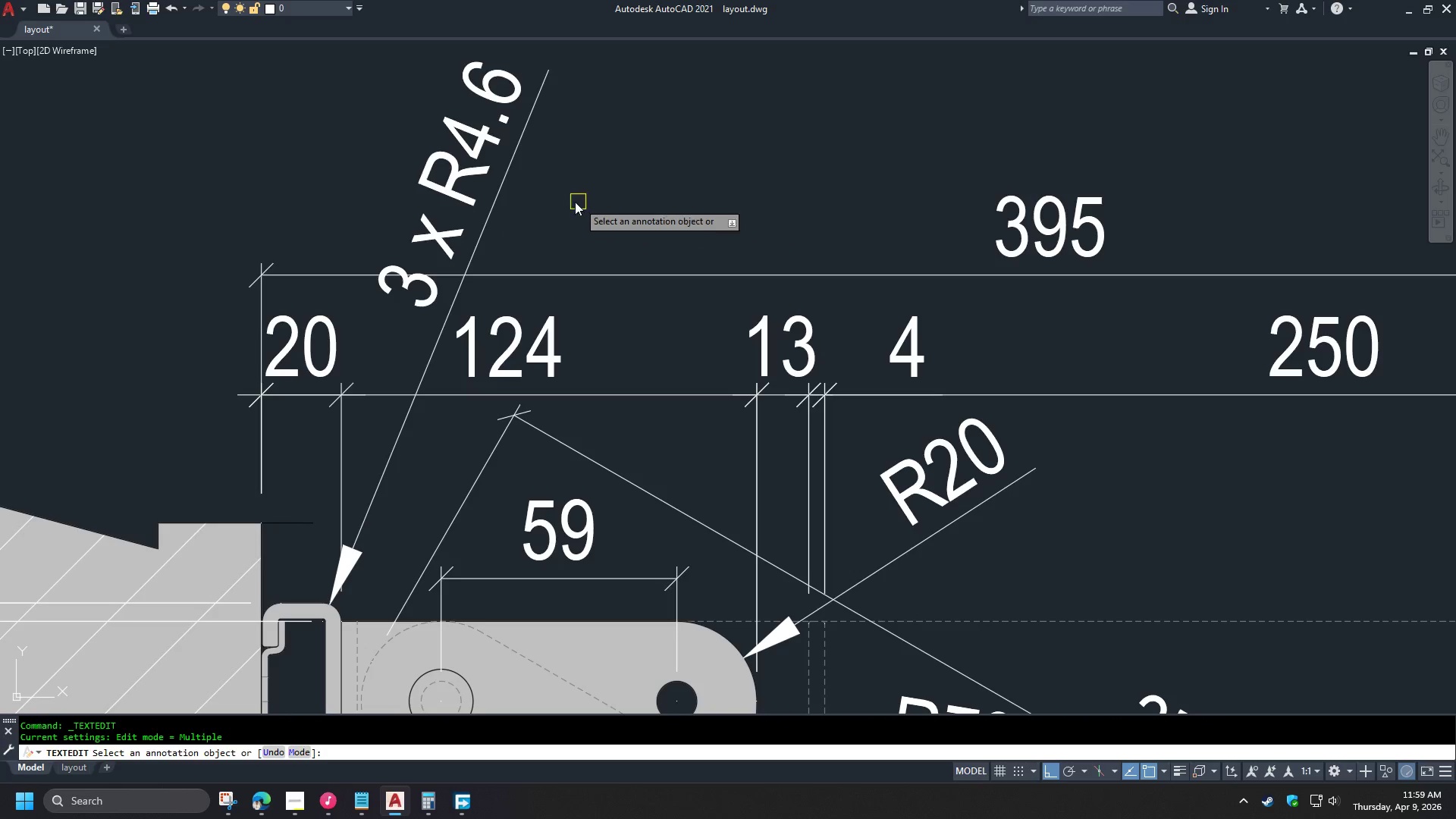 
key(Space)
 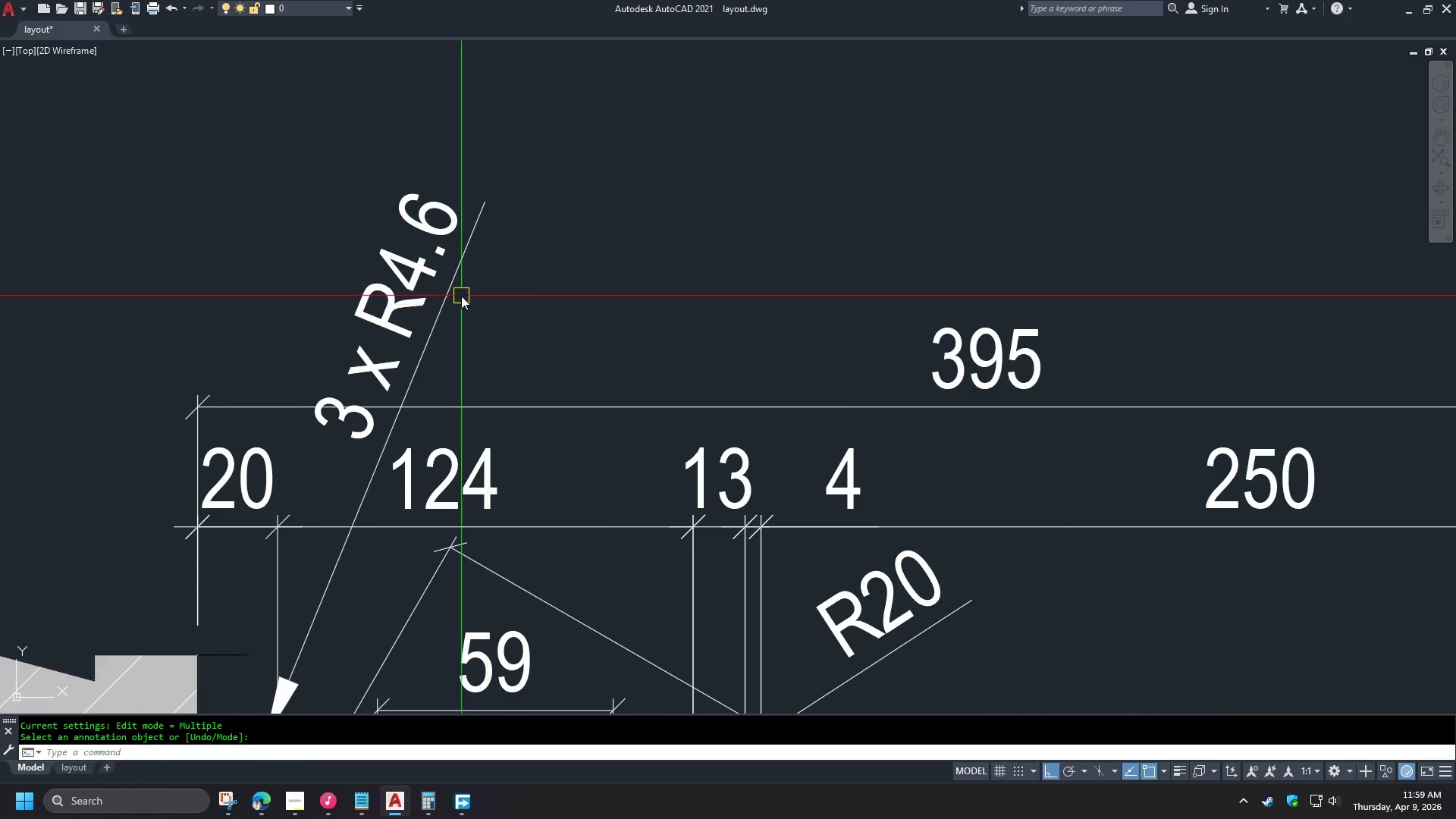 
left_click([448, 289])
 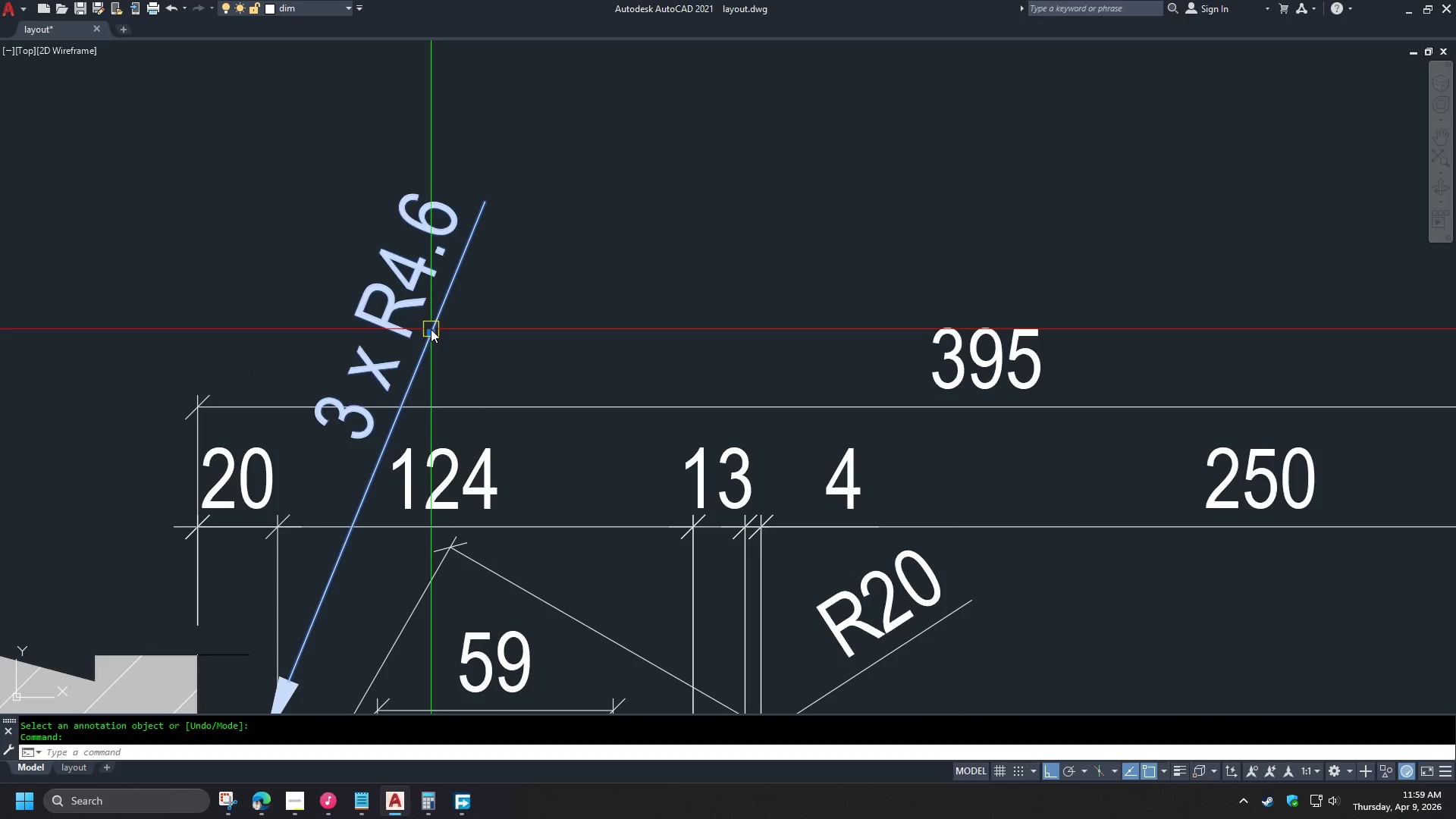 
left_click([431, 333])
 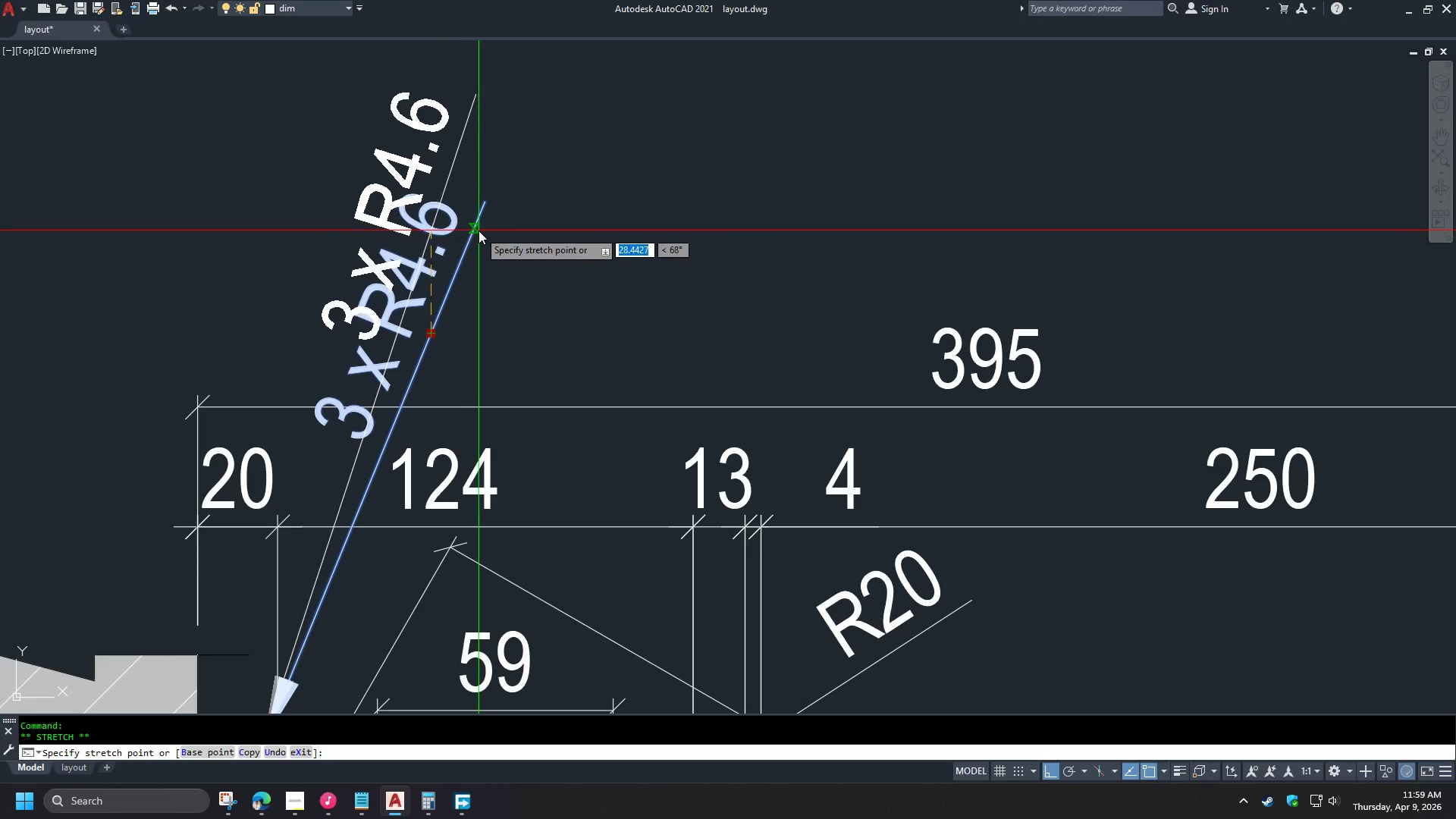 
left_click([479, 231])
 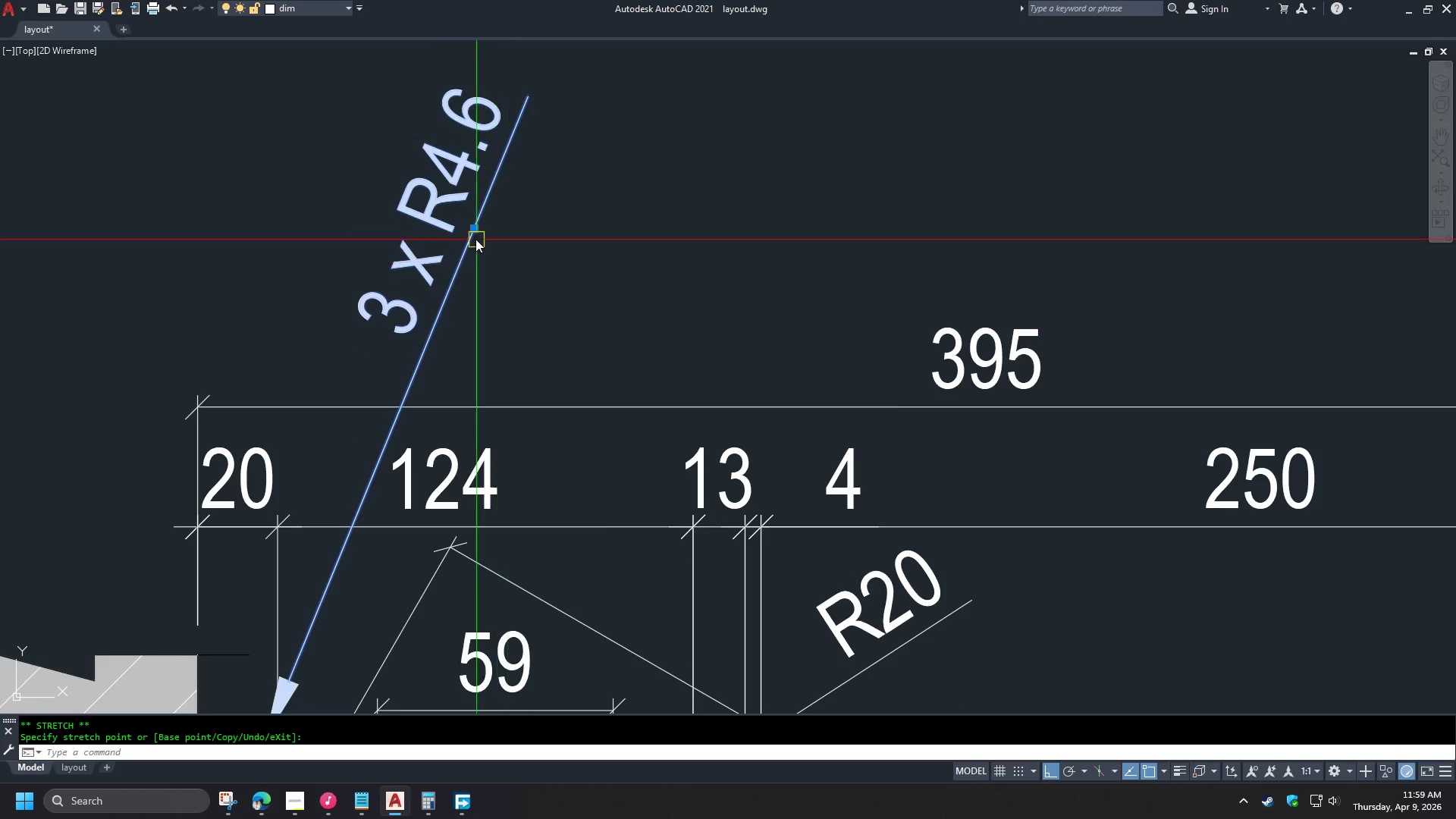 
left_click([473, 231])
 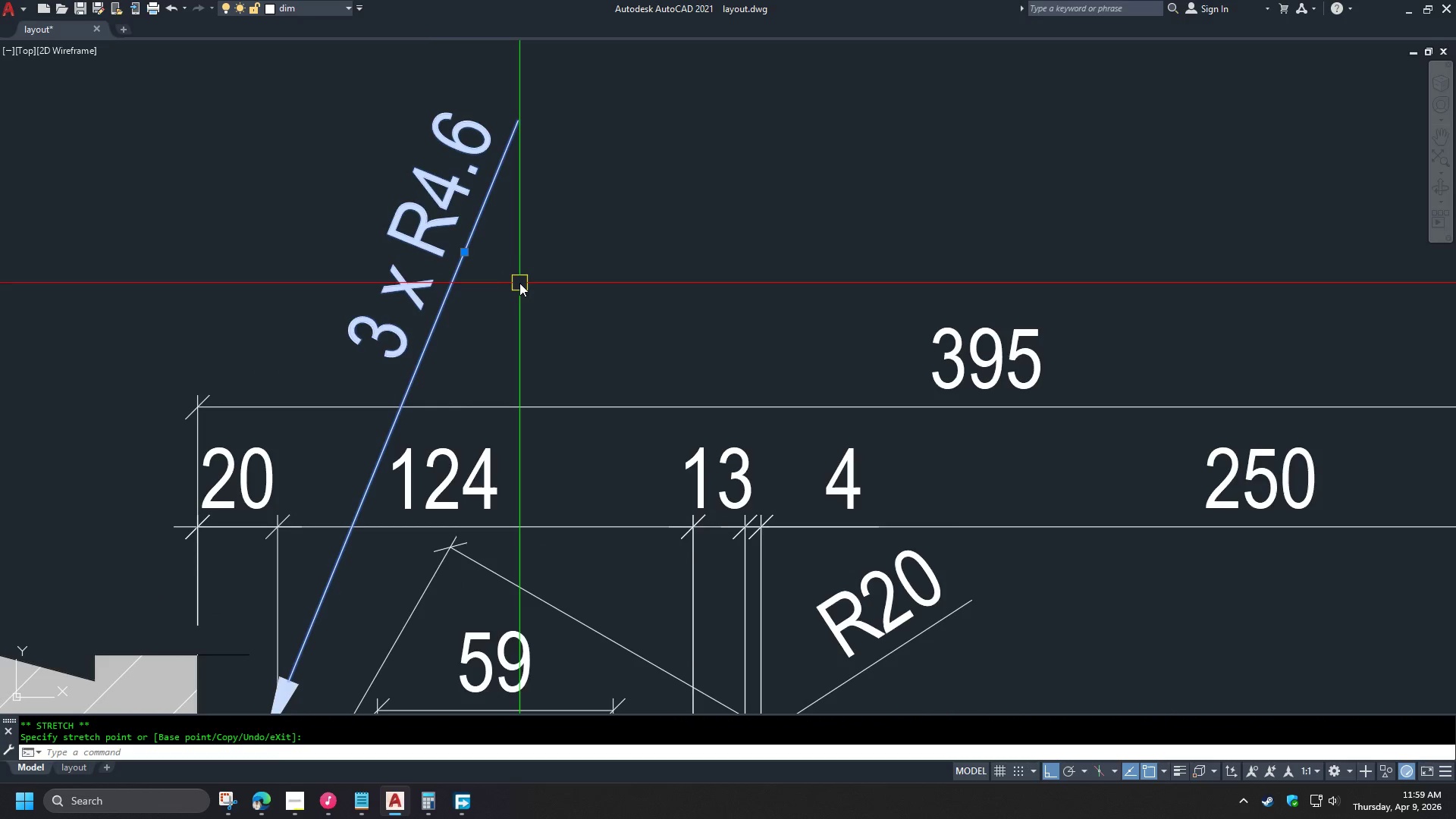 
key(Escape)
 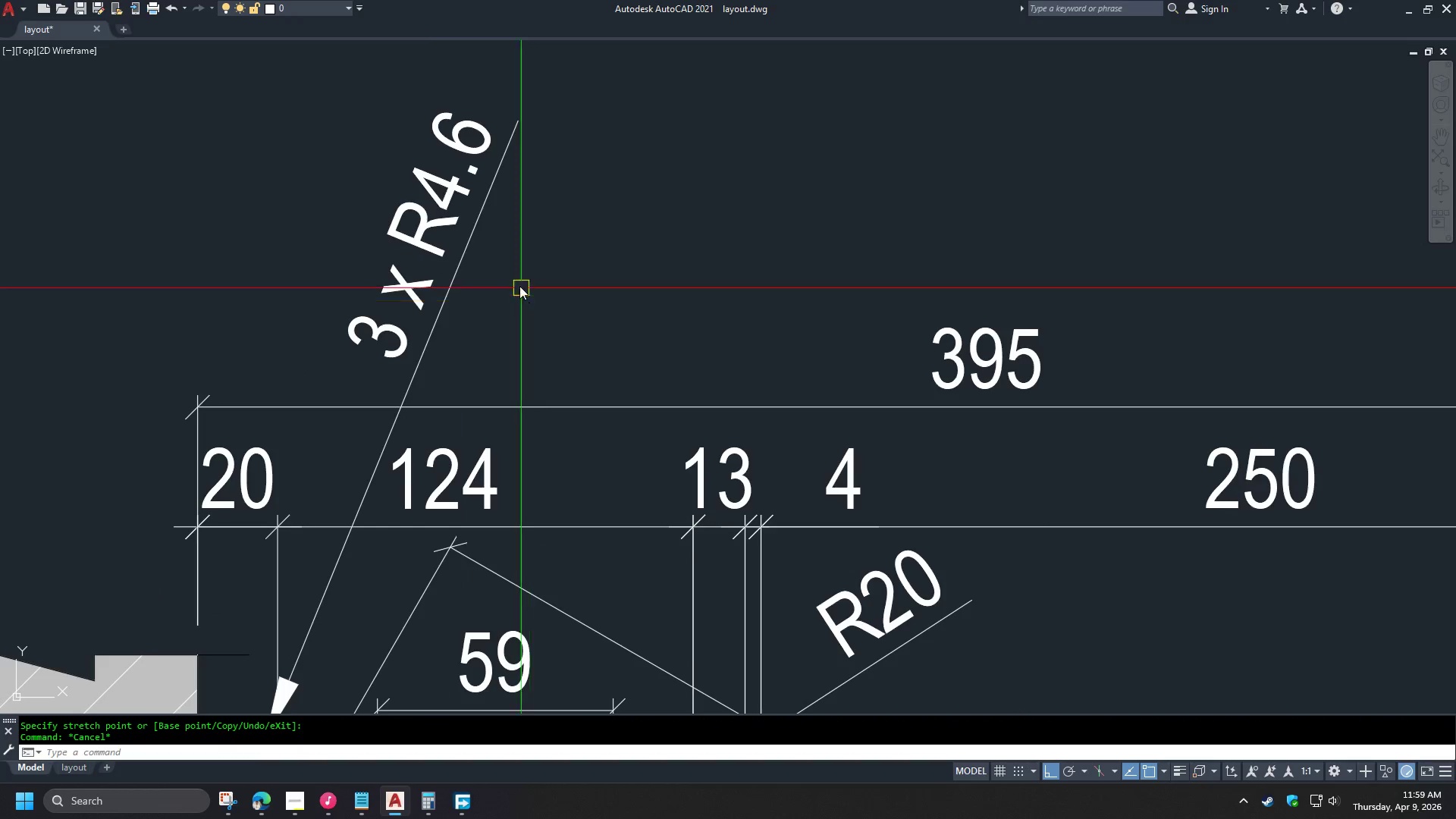 
key(Escape)
 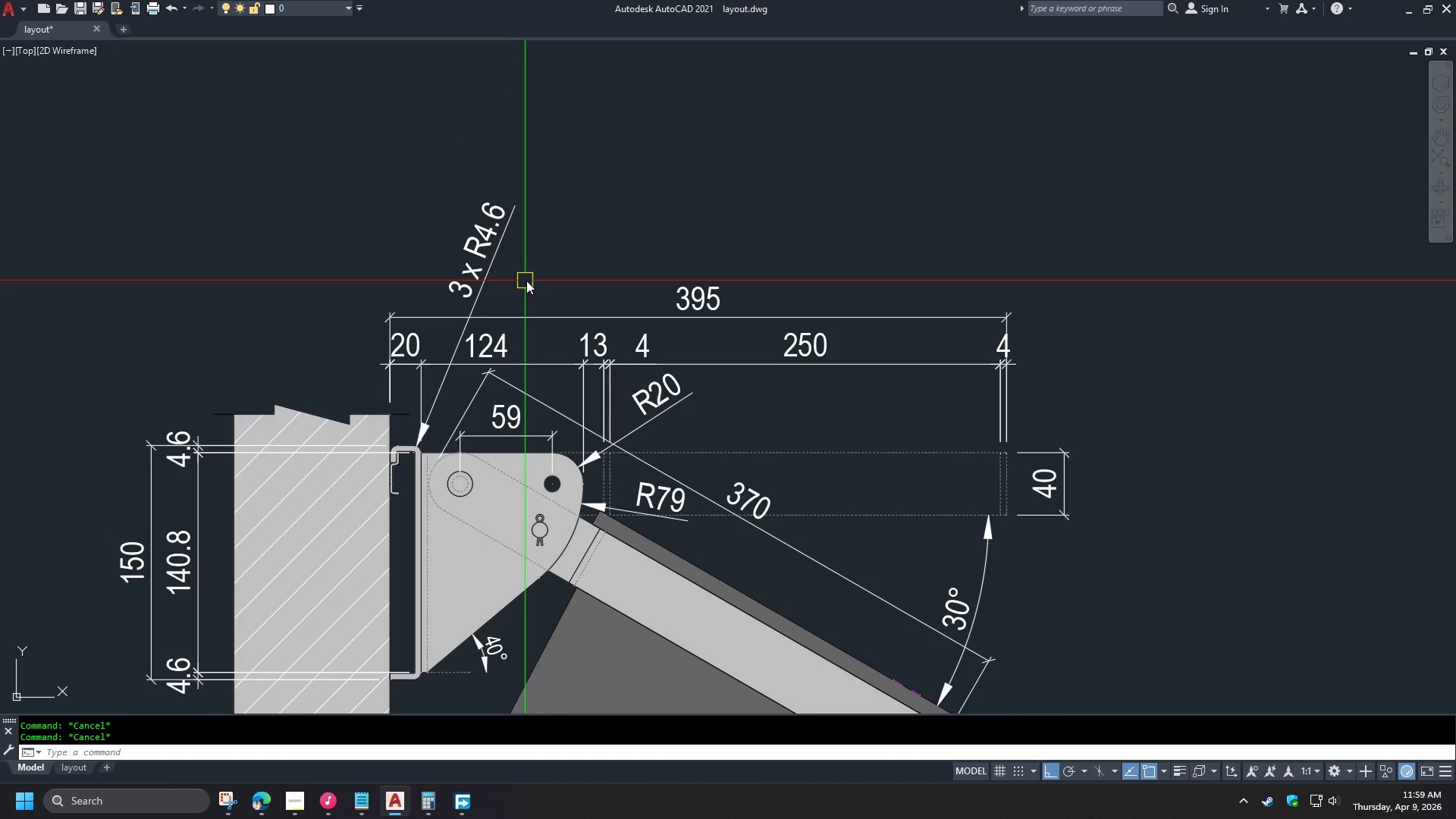 
scroll: coordinate [514, 259], scroll_direction: down, amount: 2.0
 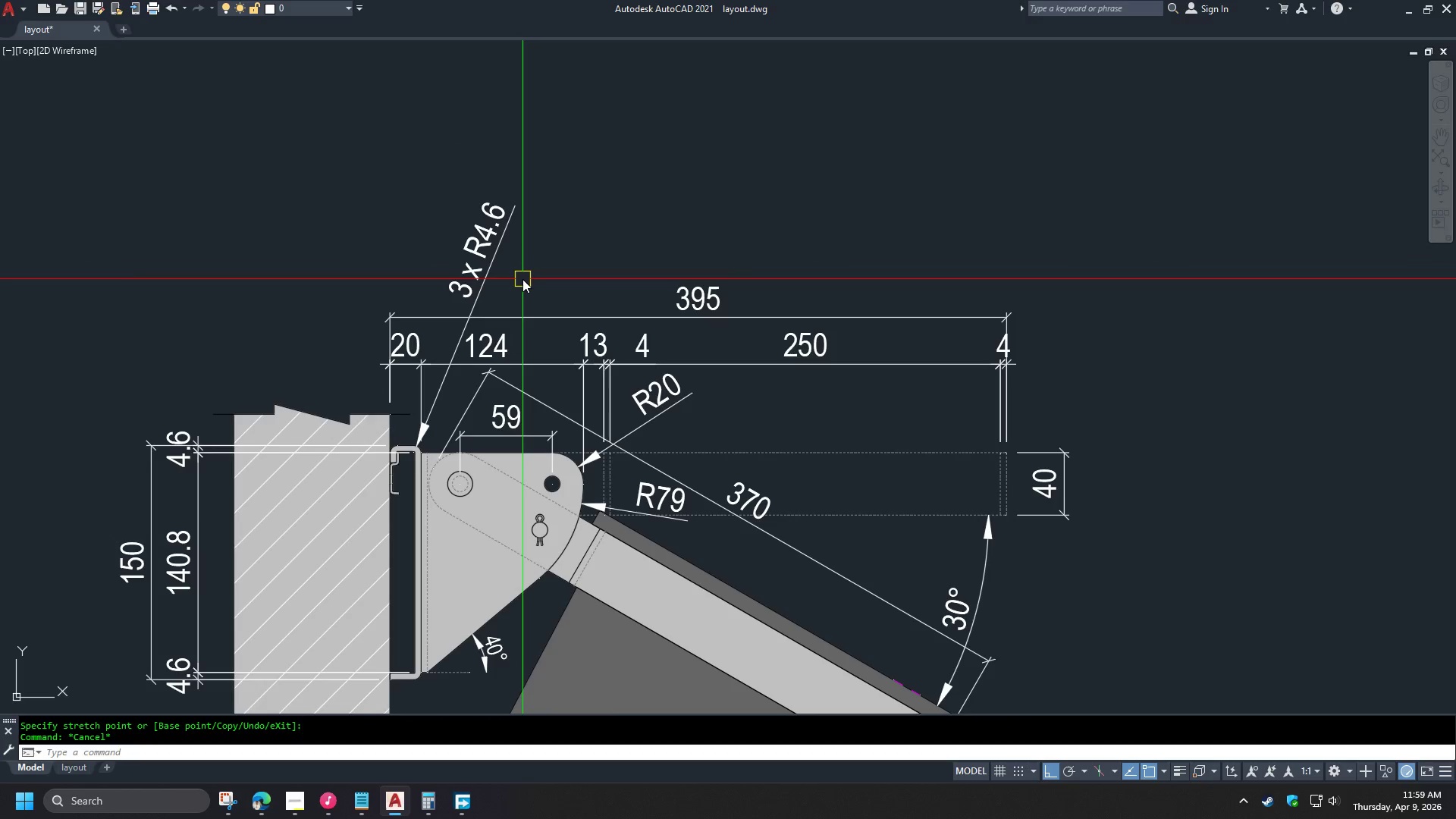 
key(S)
 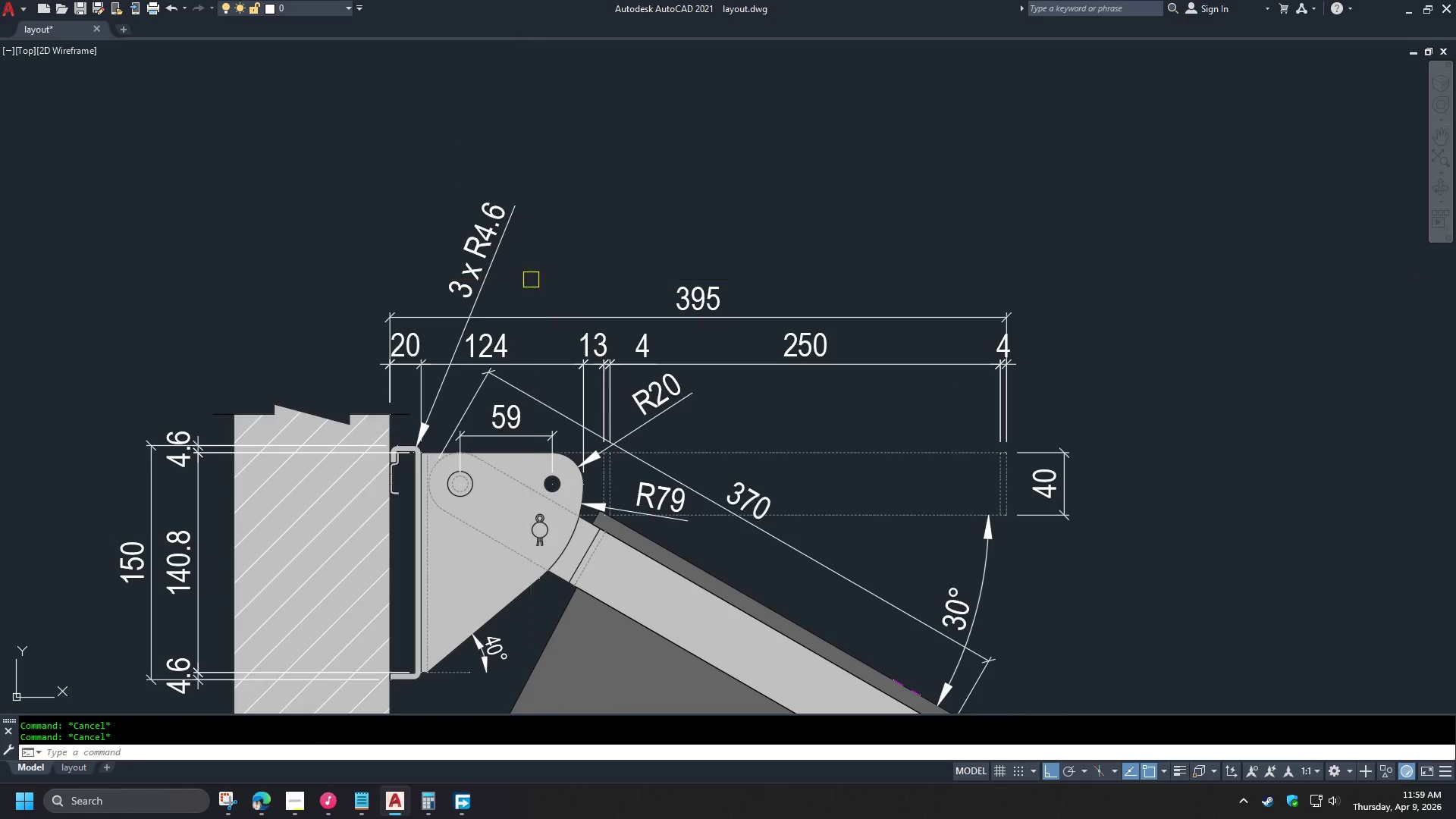 
key(Space)
 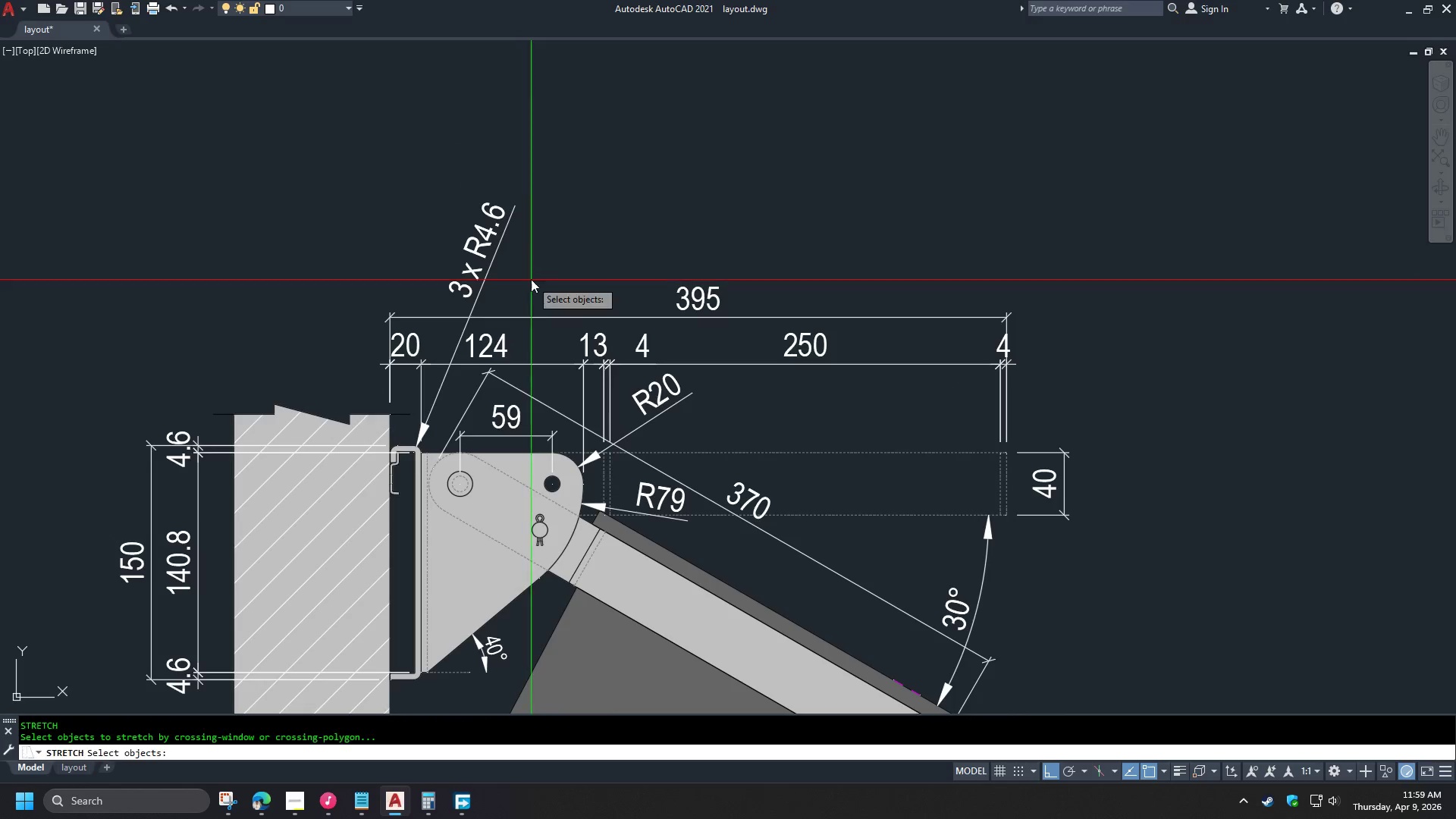 
left_click_drag(start_coordinate=[531, 280], to_coordinate=[527, 275])
 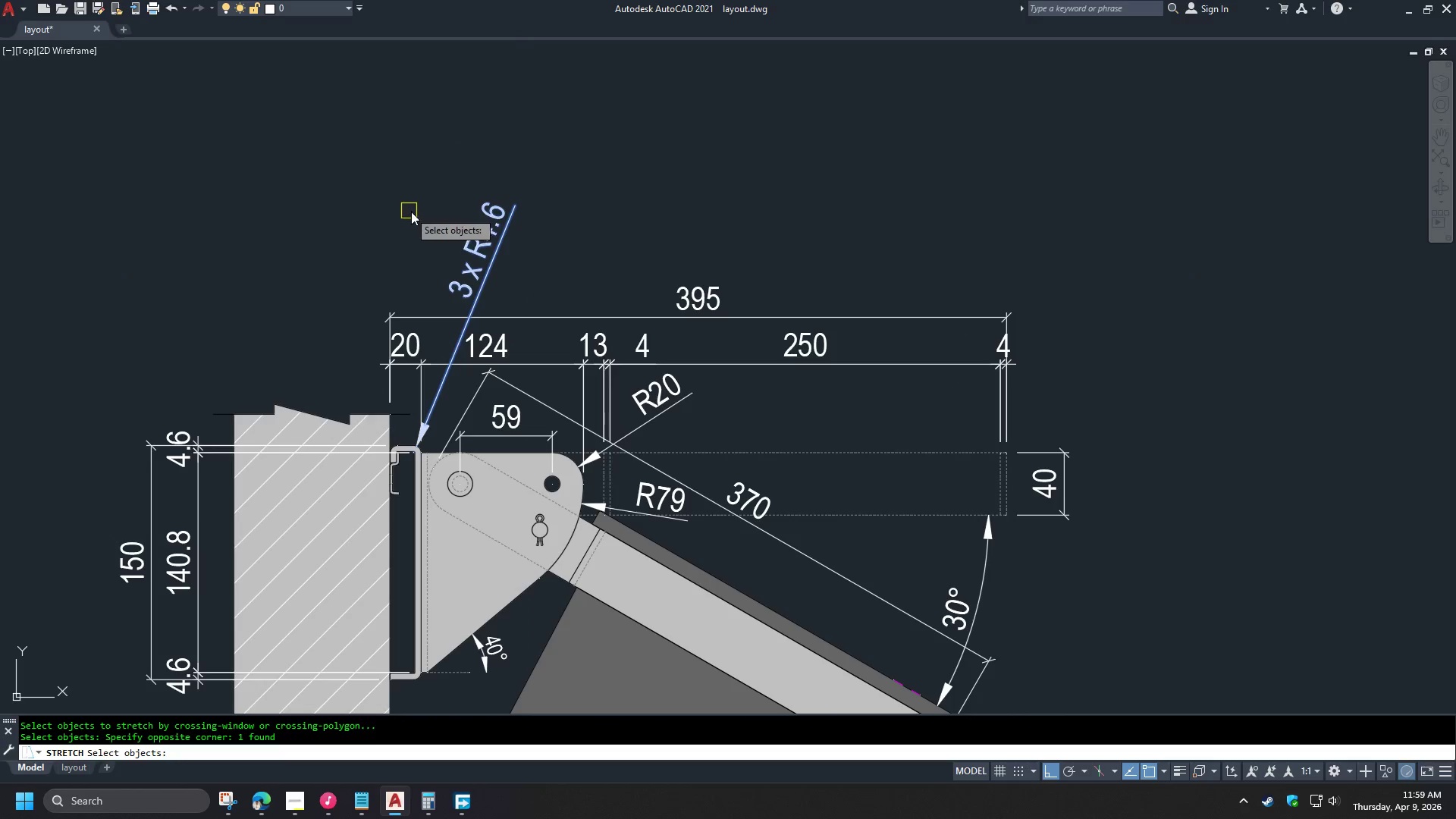 
key(Space)
 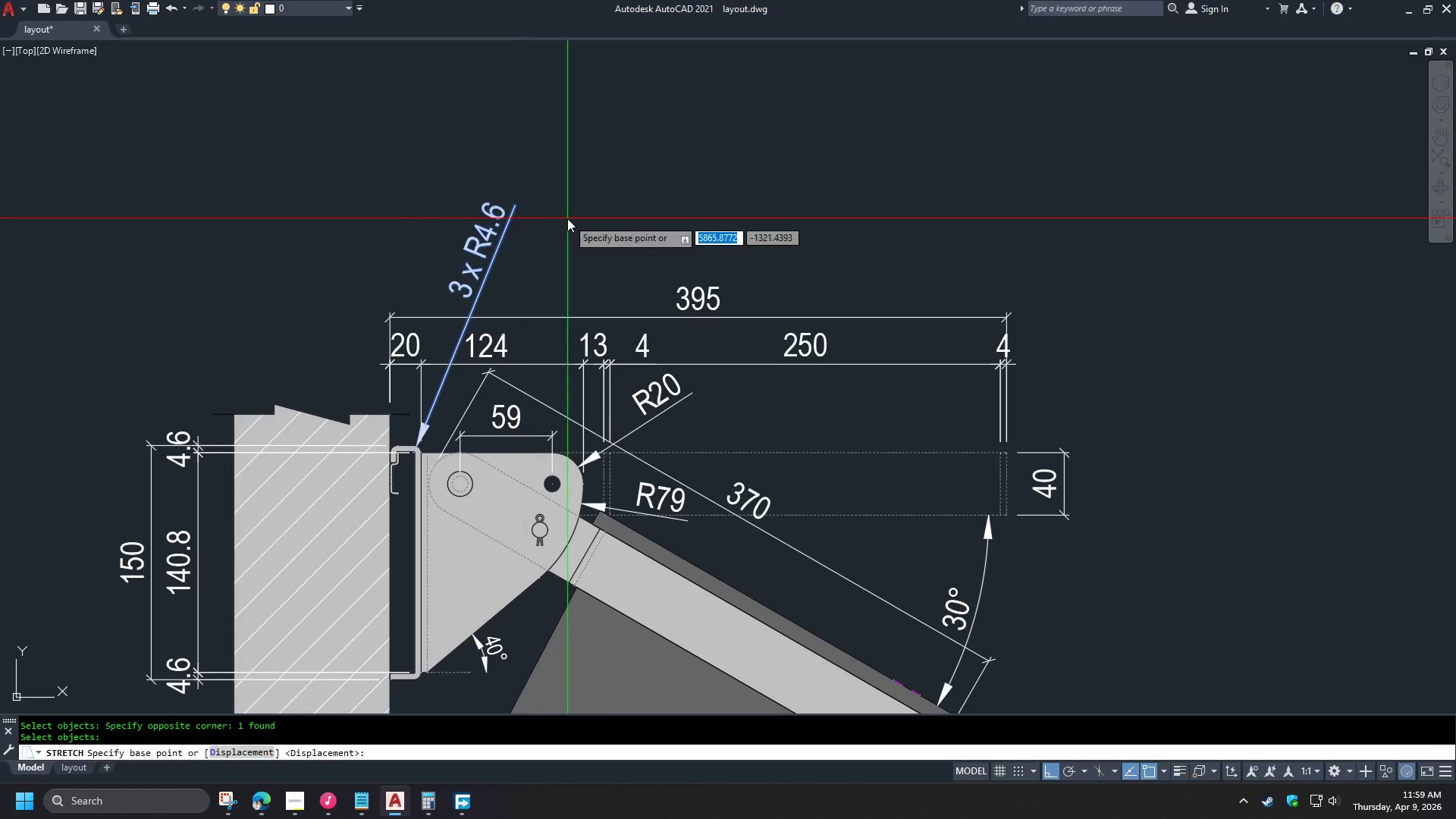 
triple_click([567, 218])
 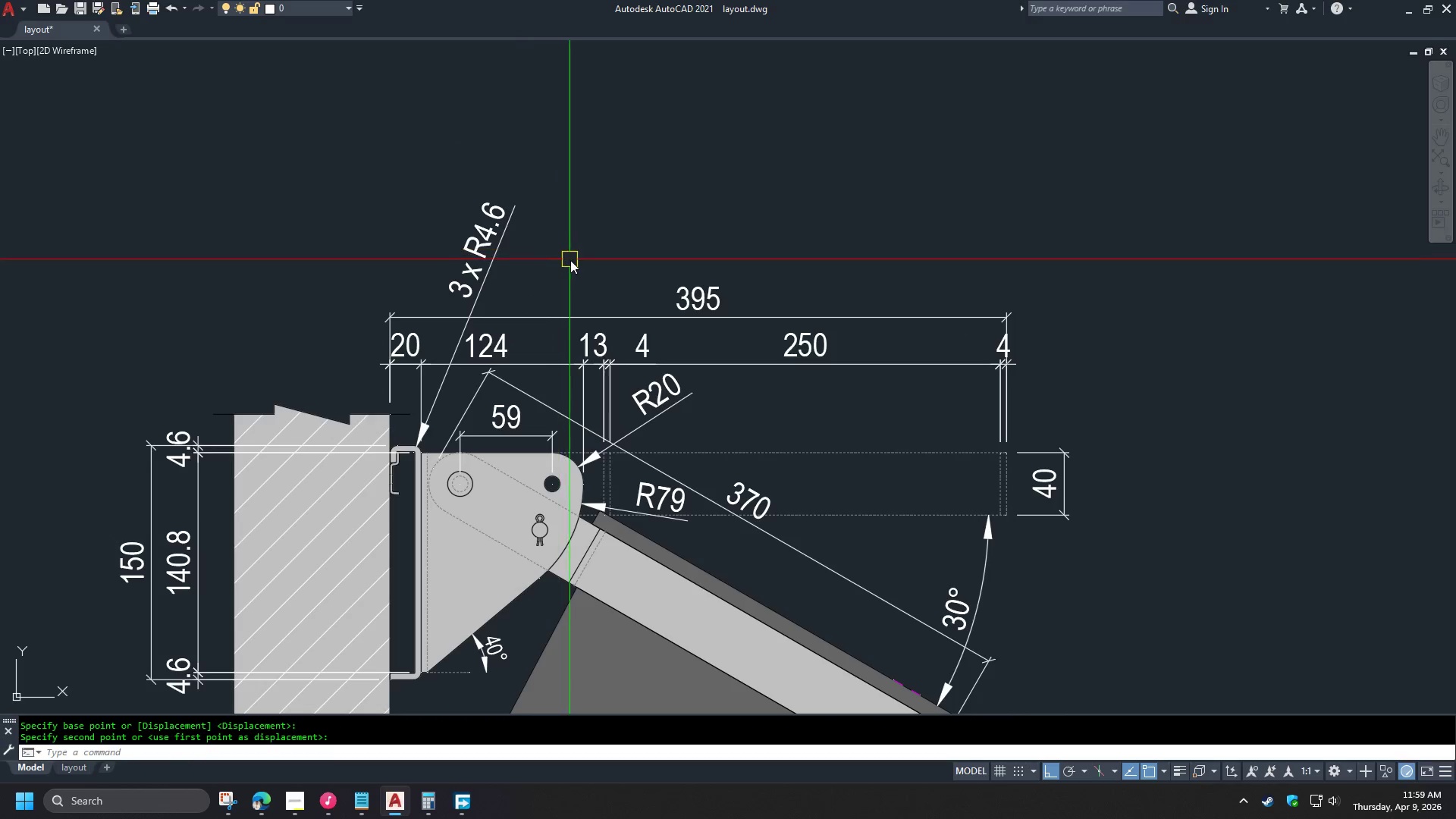 
key(Escape)
 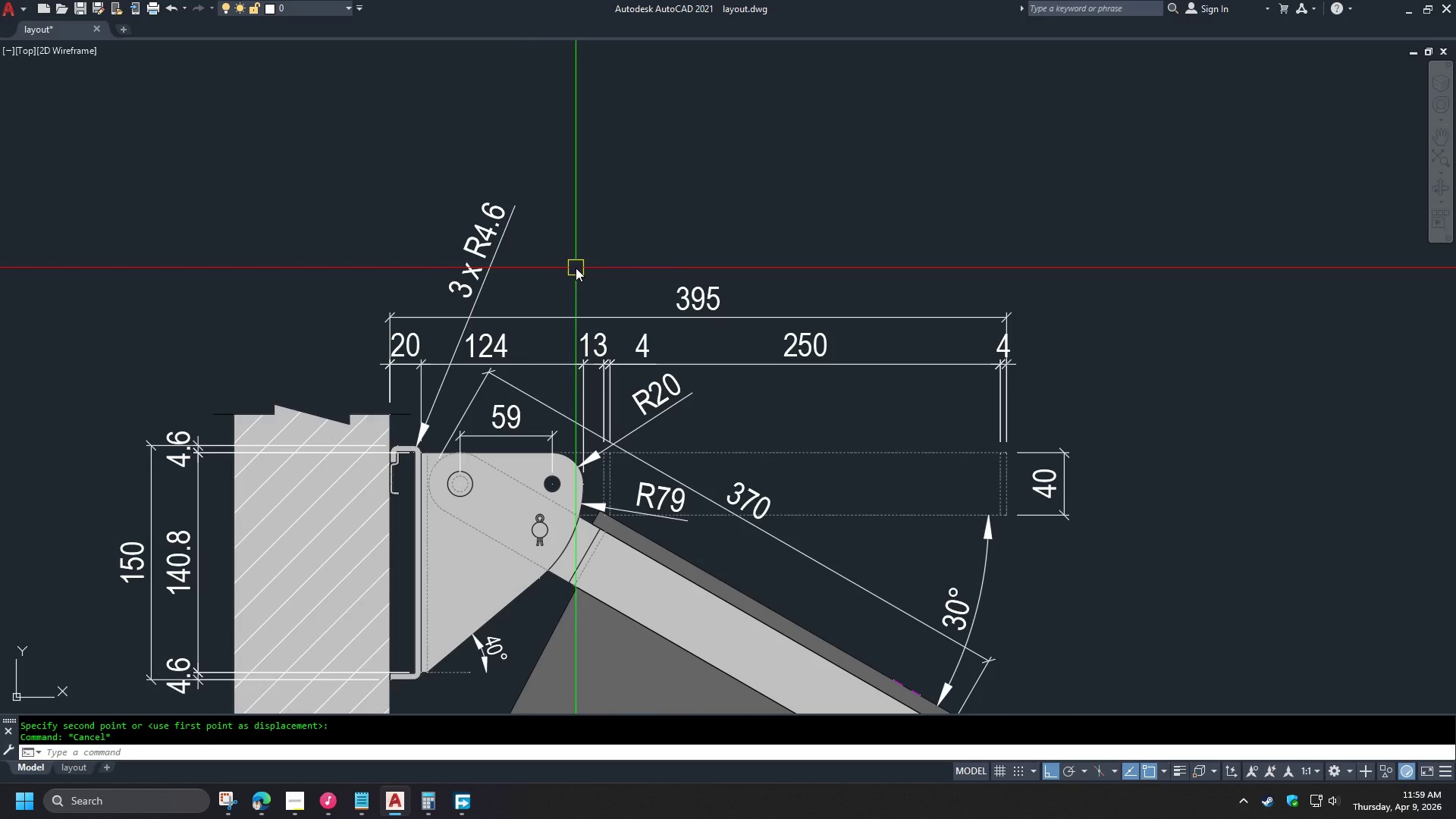 
wait(8.91)
 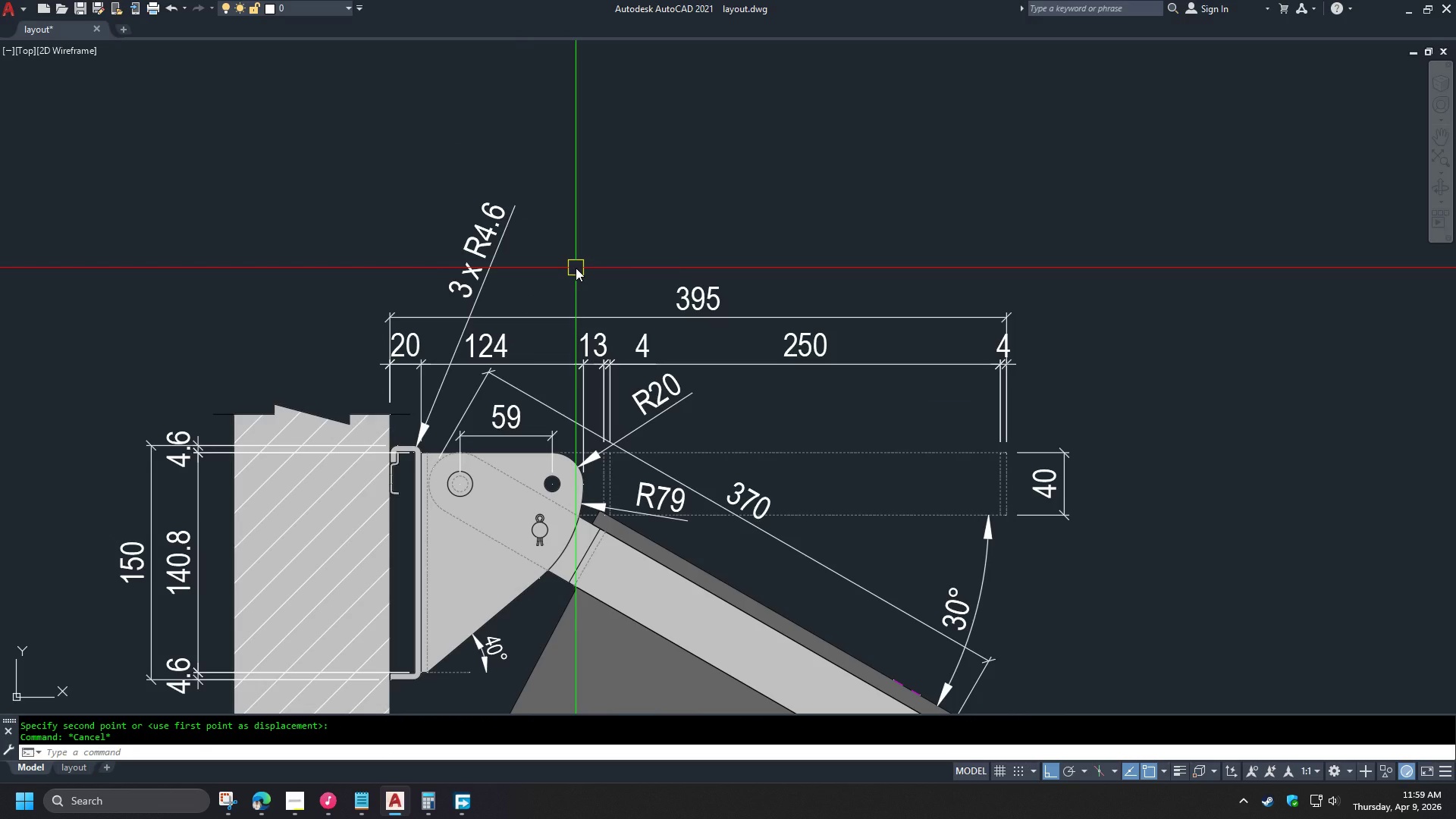 
scroll: coordinate [1148, 466], scroll_direction: down, amount: 2.0
 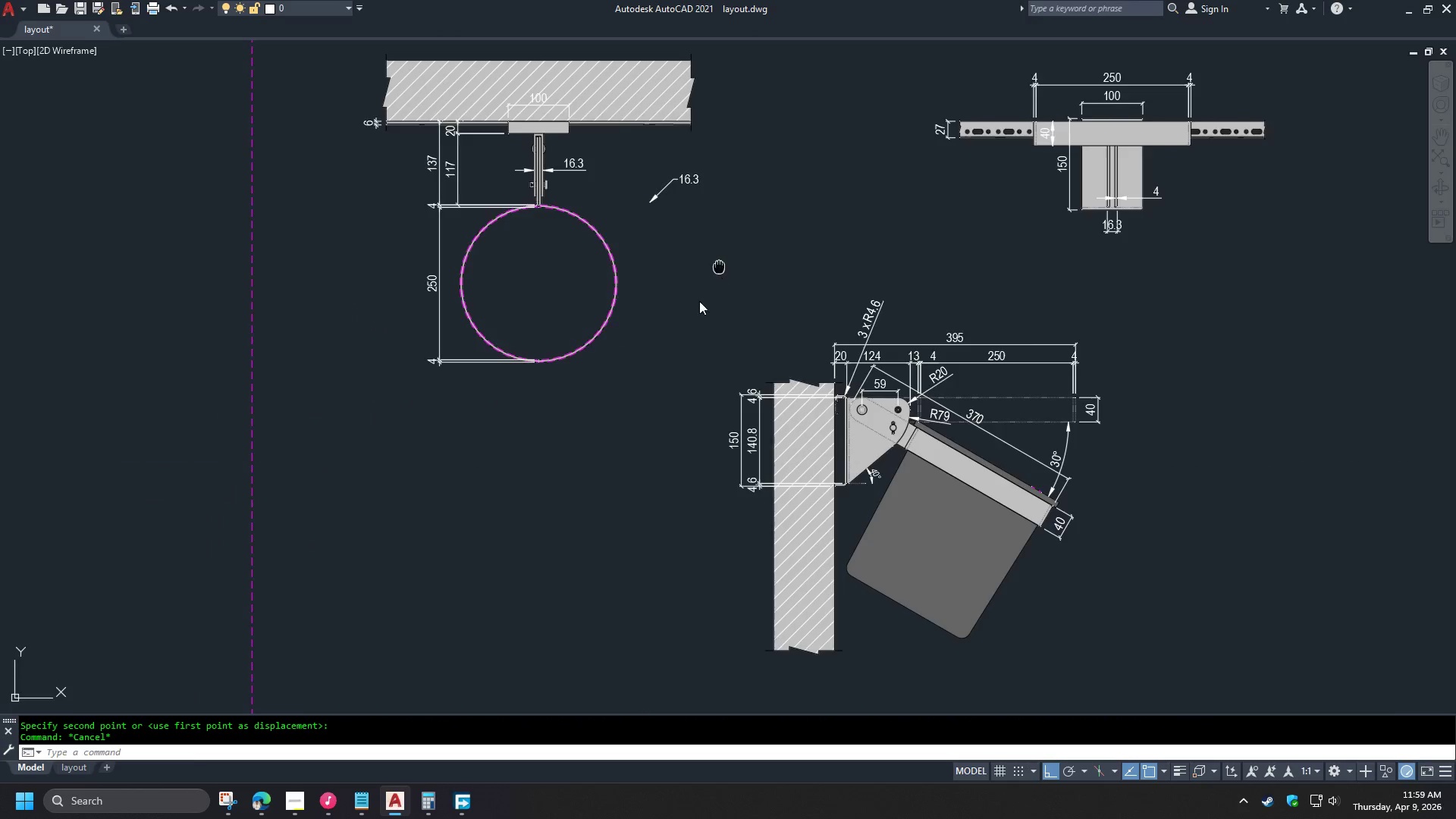 
scroll: coordinate [516, 344], scroll_direction: up, amount: 2.0
 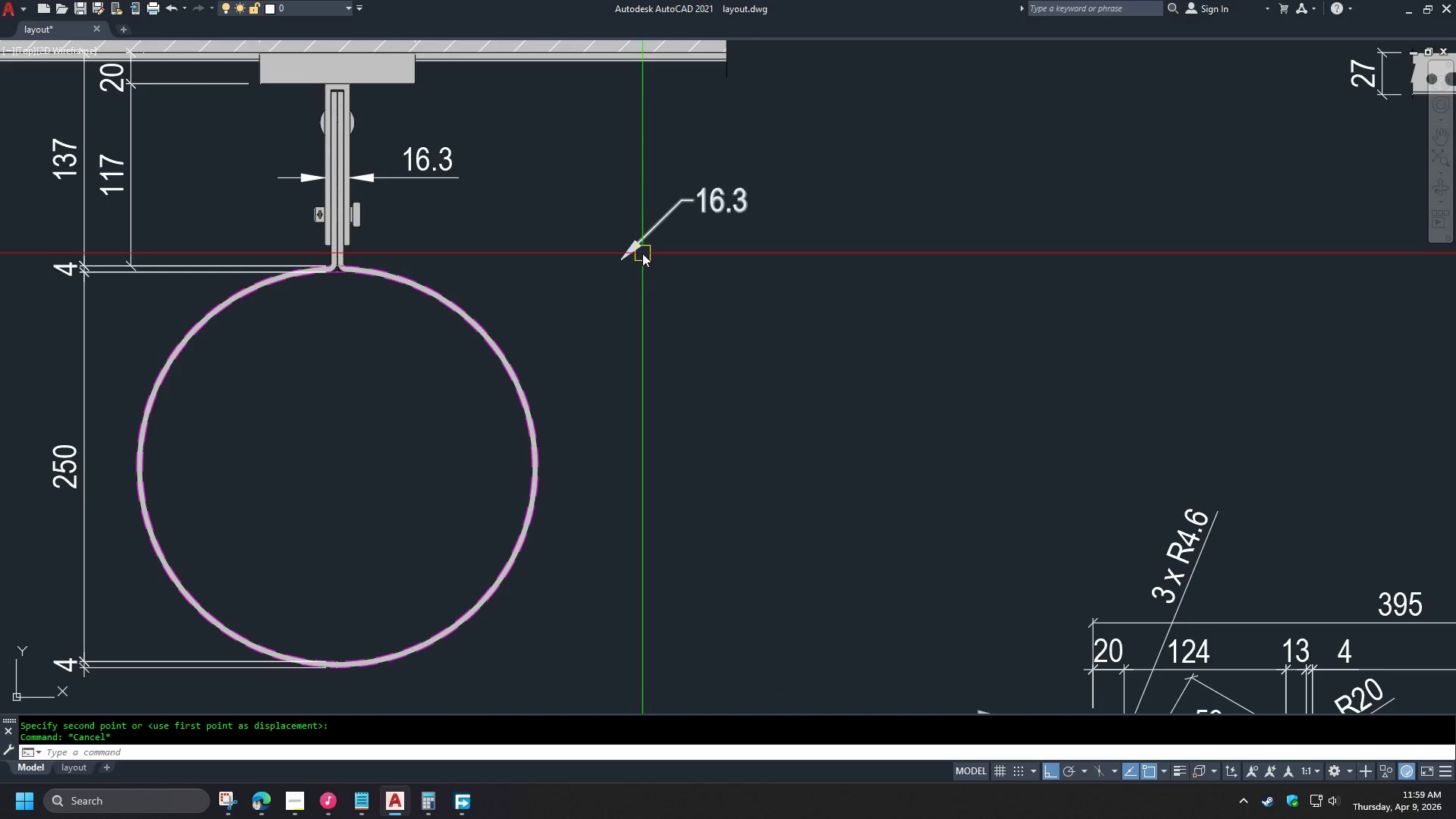 
left_click([642, 253])
 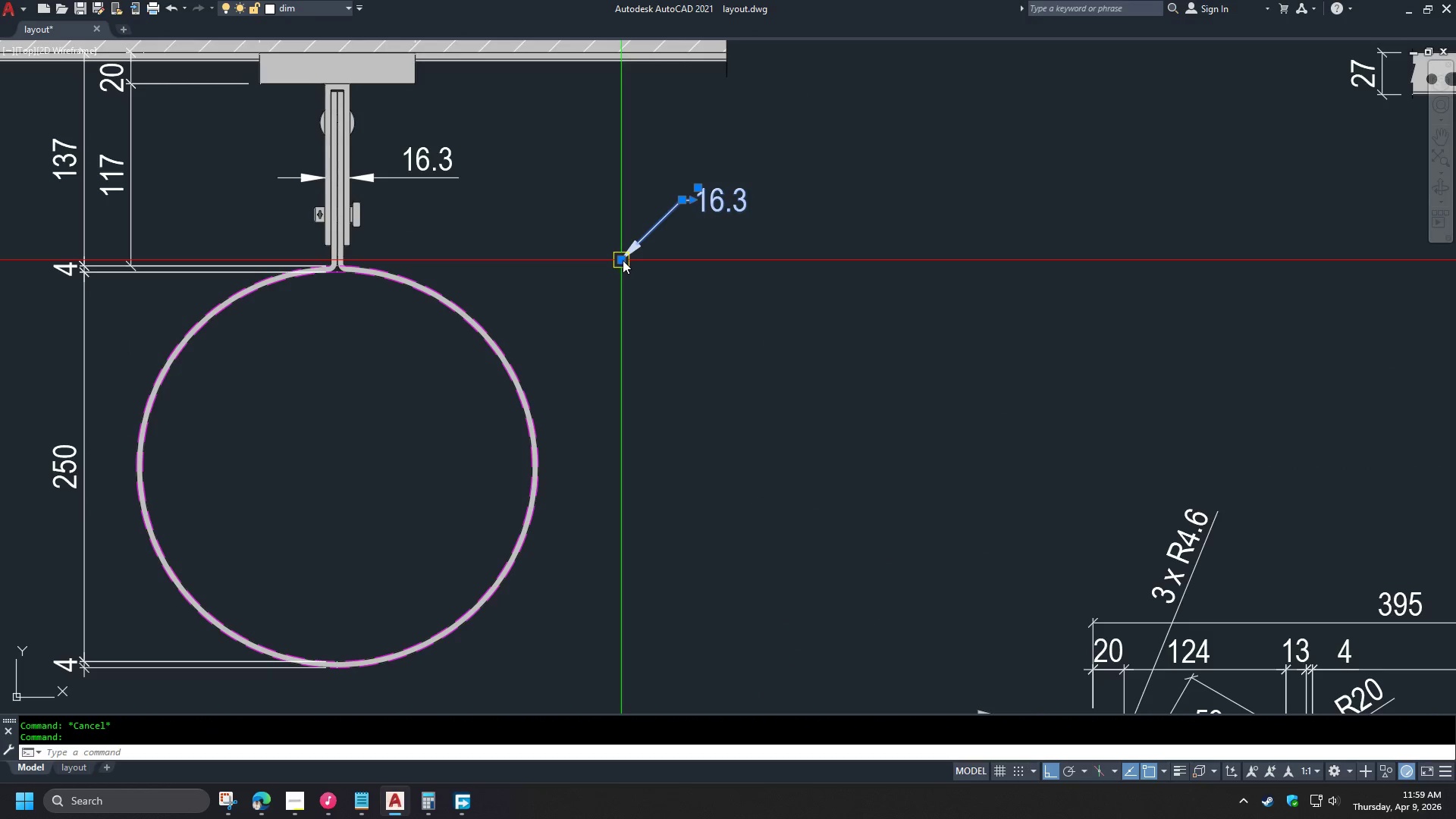 
left_click([622, 261])
 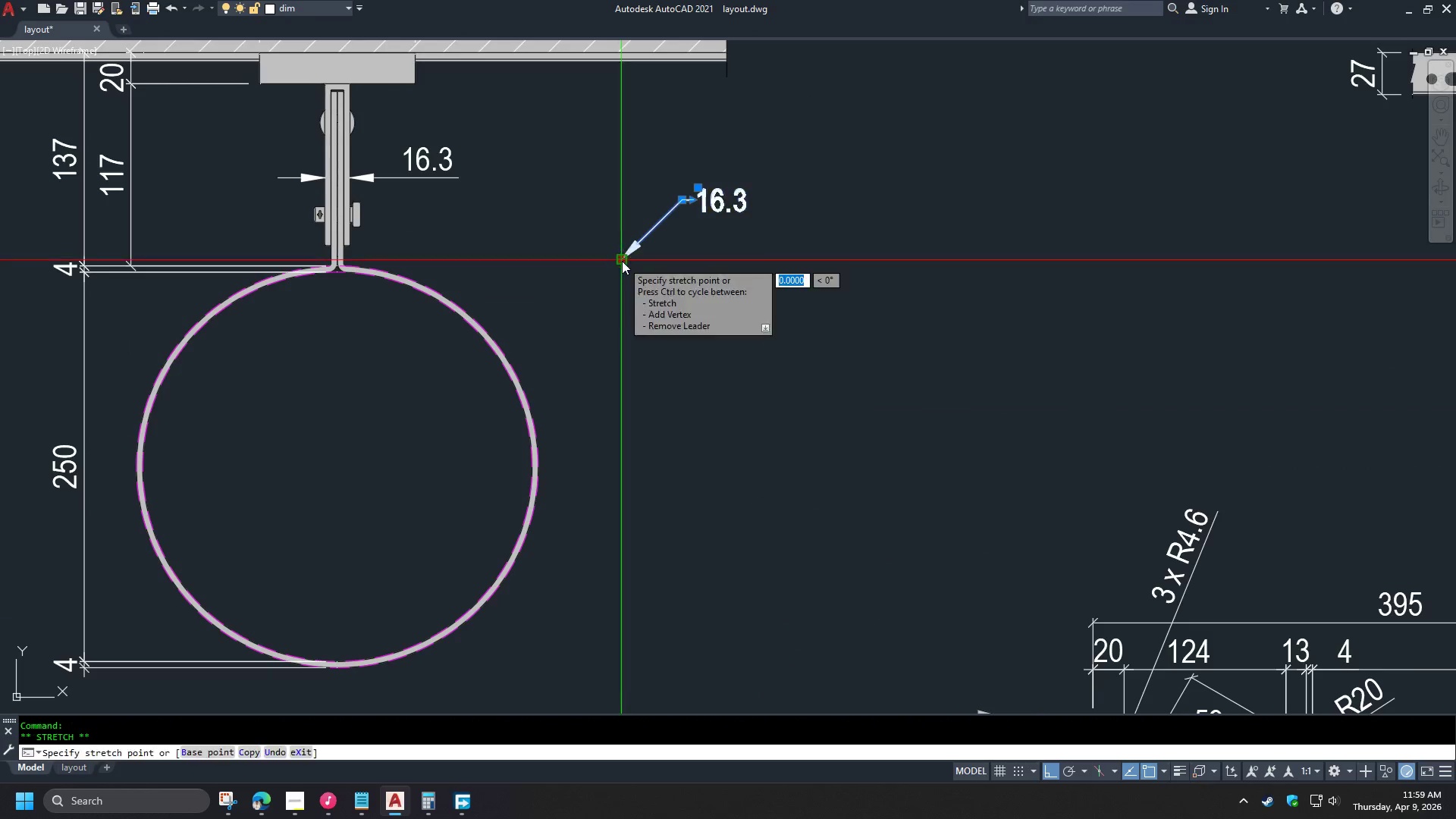 
hold_key(key=ShiftLeft, duration=0.38)
right_click([622, 200])
 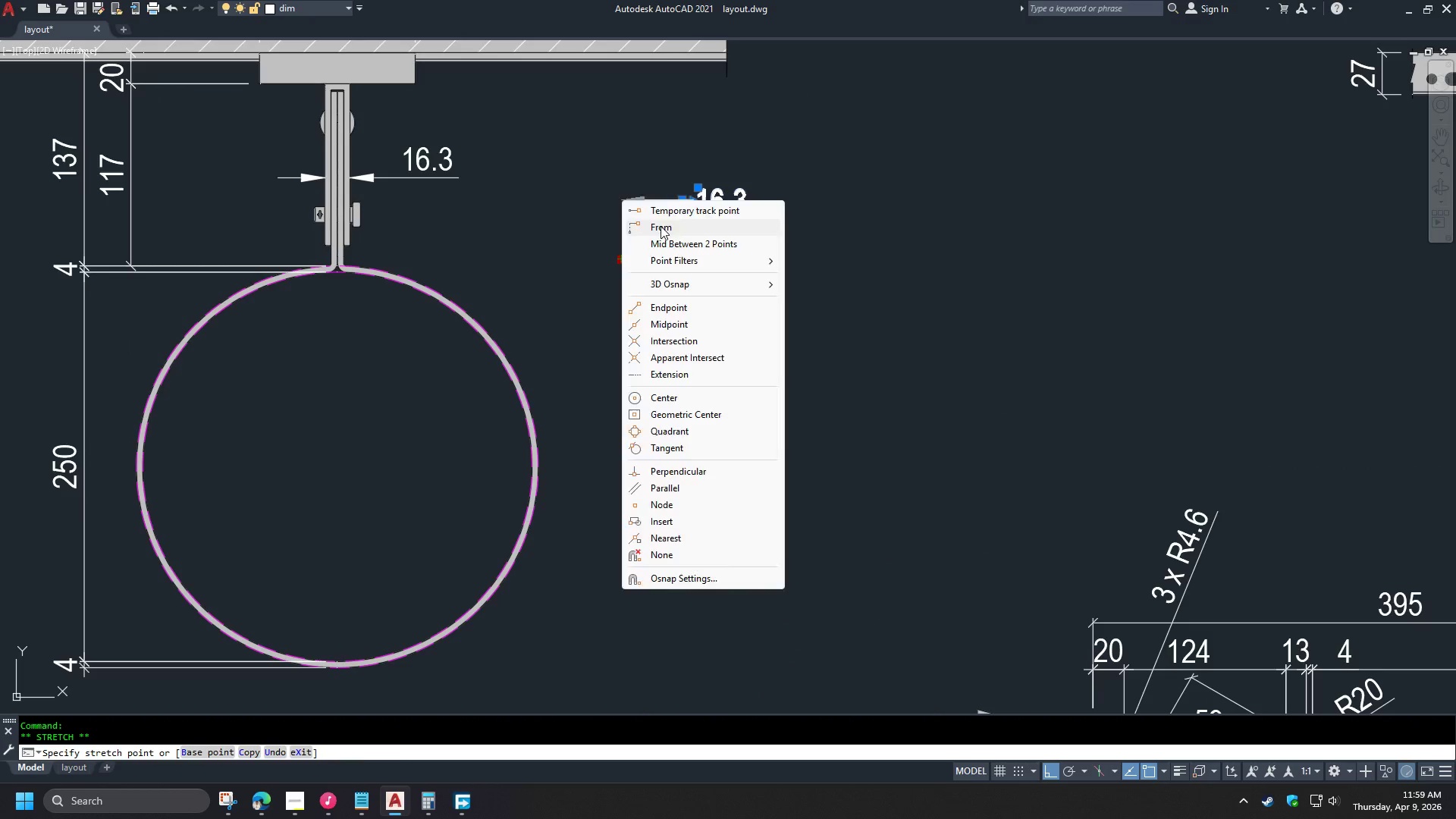 
left_click([661, 226])
 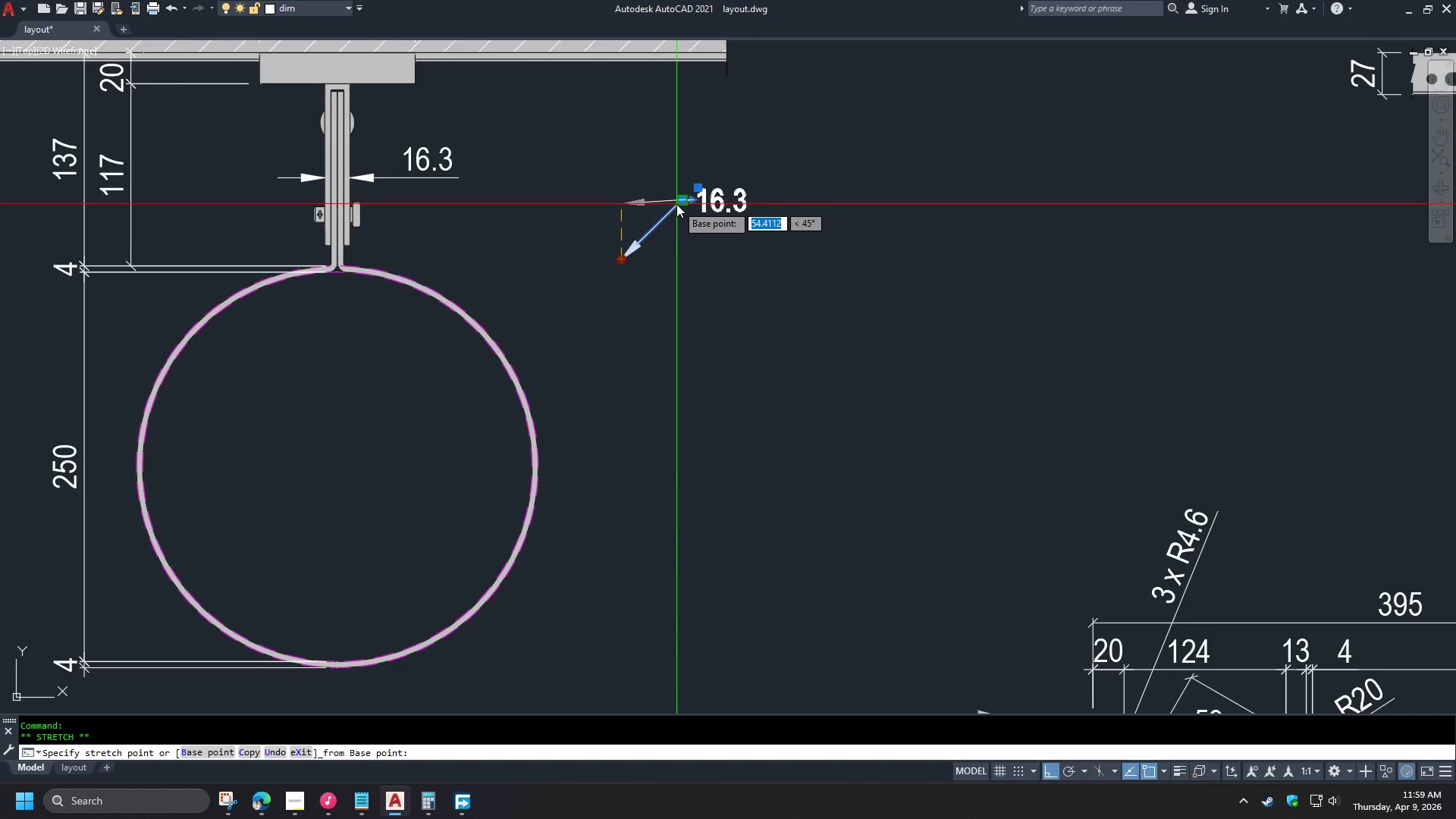 
left_click([676, 204])
 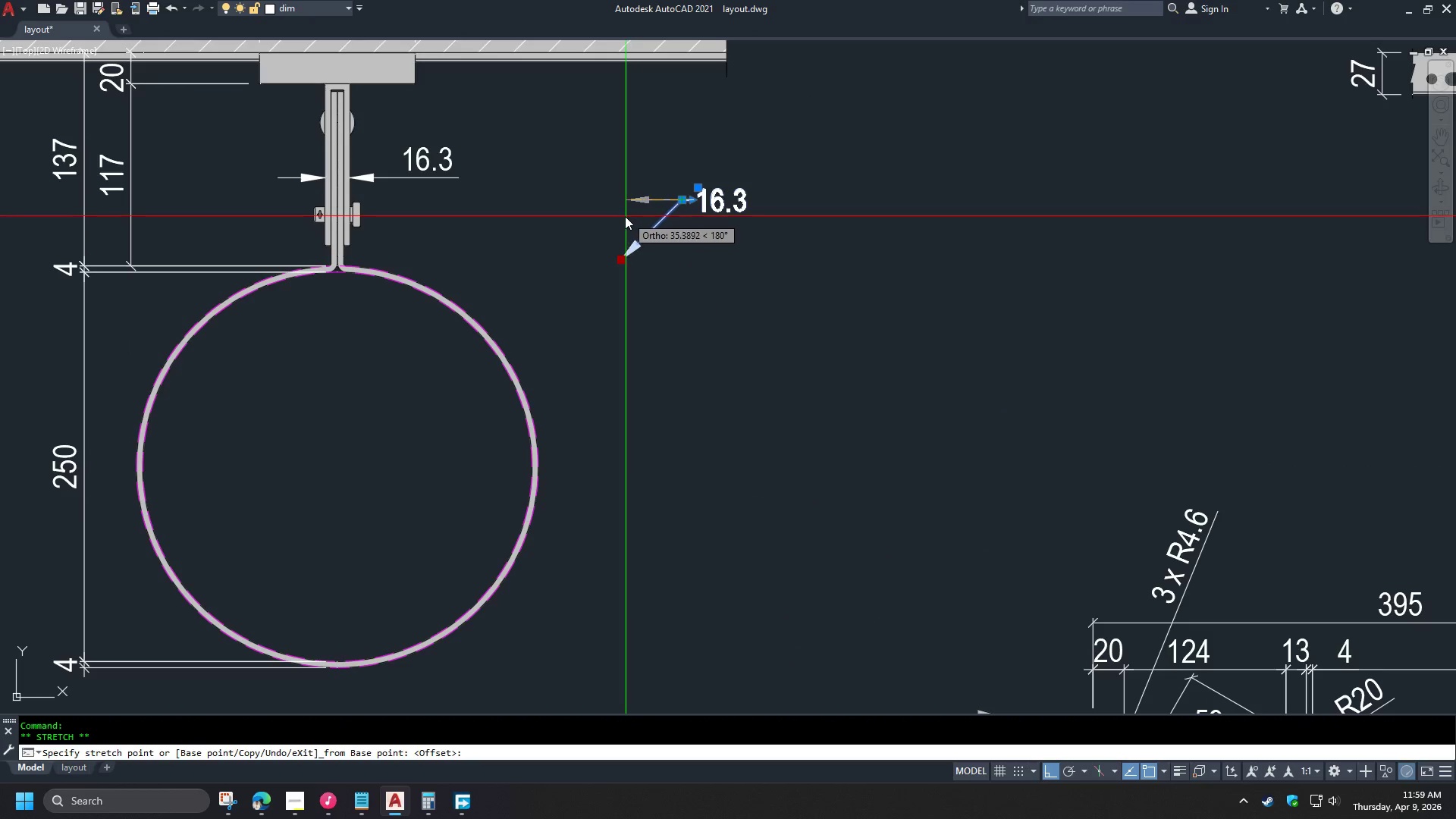 
left_click([620, 217])
 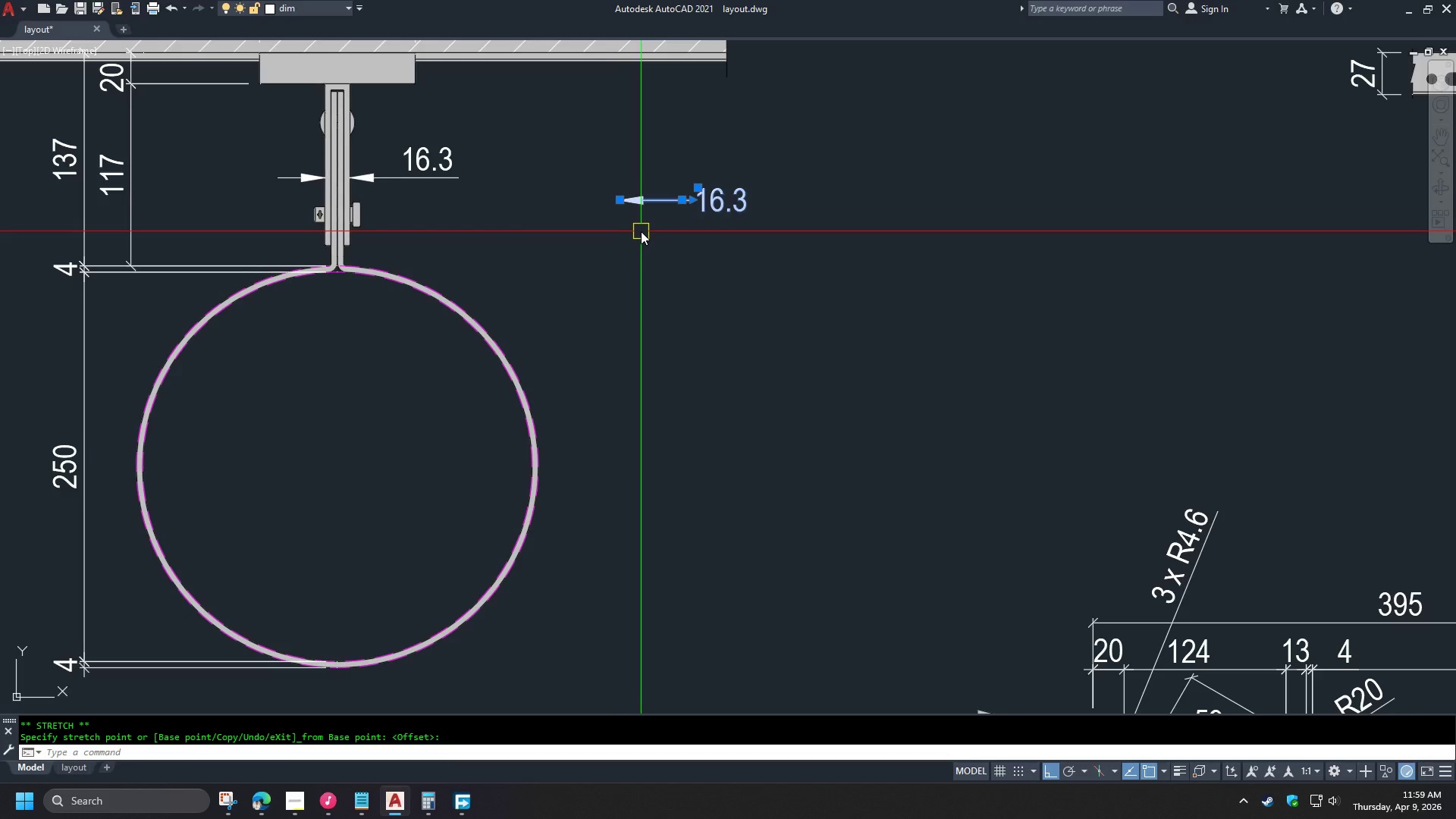 
key(M)
 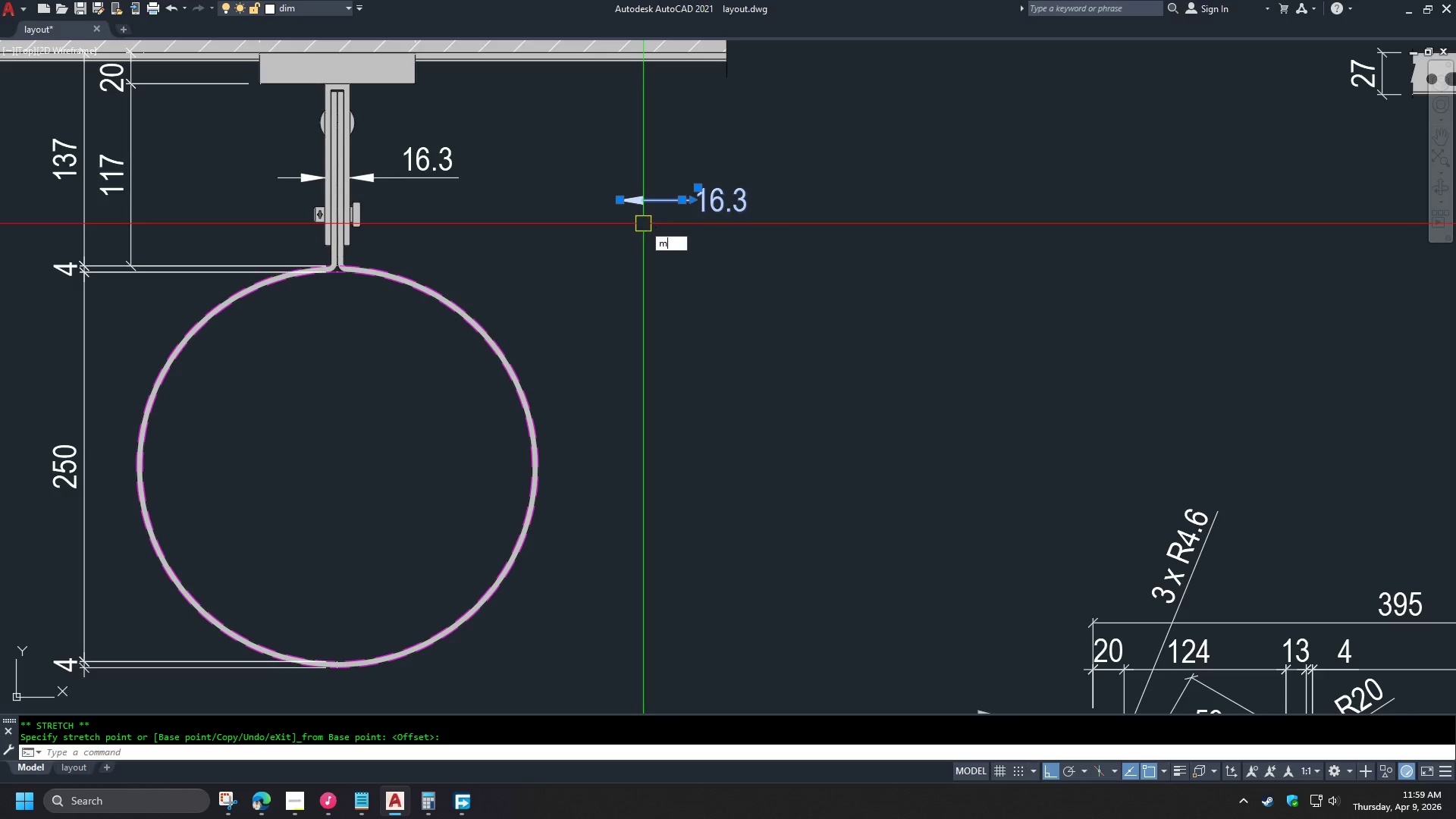 
key(Space)
 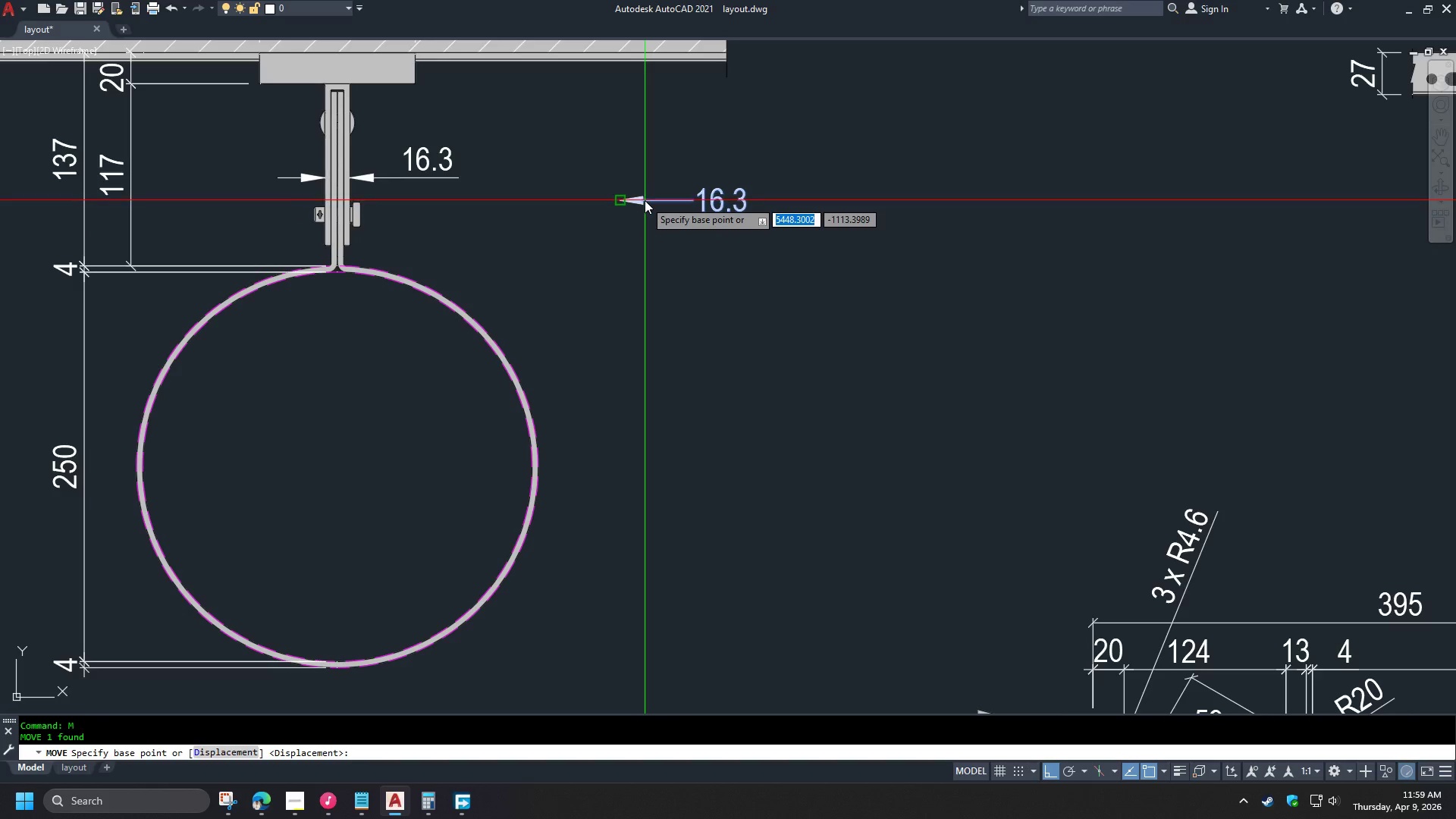 
left_click([645, 200])
 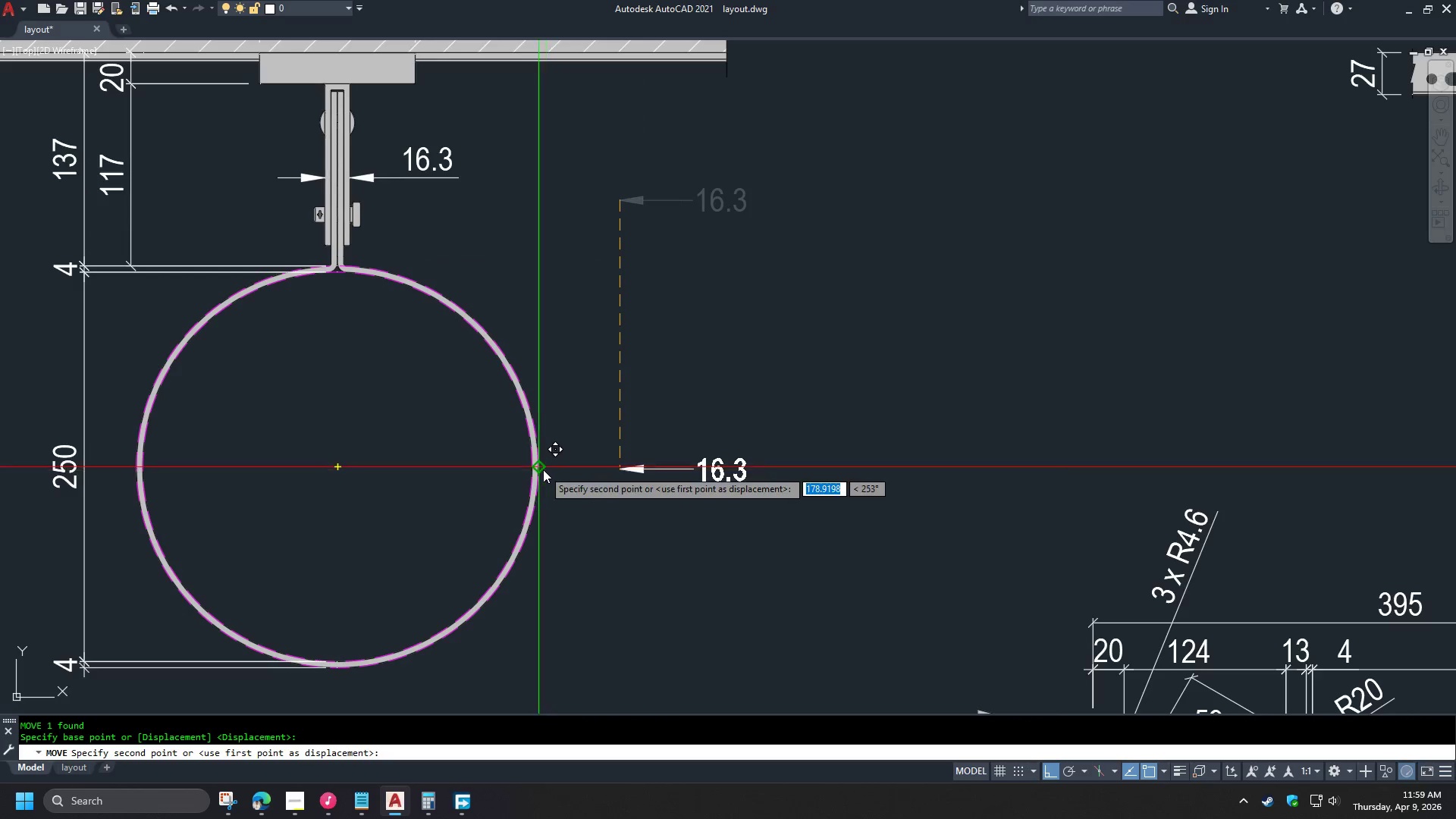 
left_click([543, 469])
 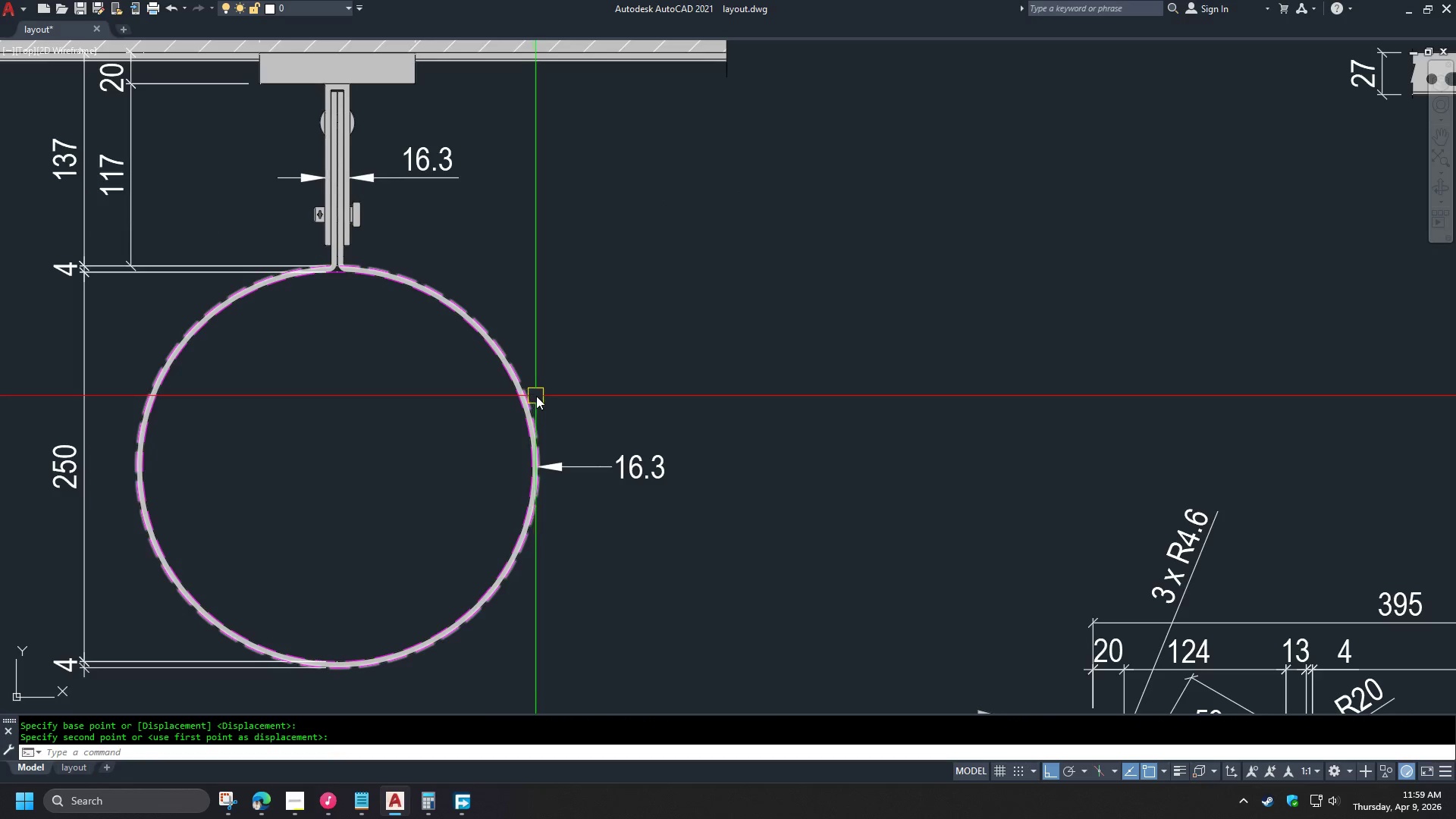 
key(Escape)
 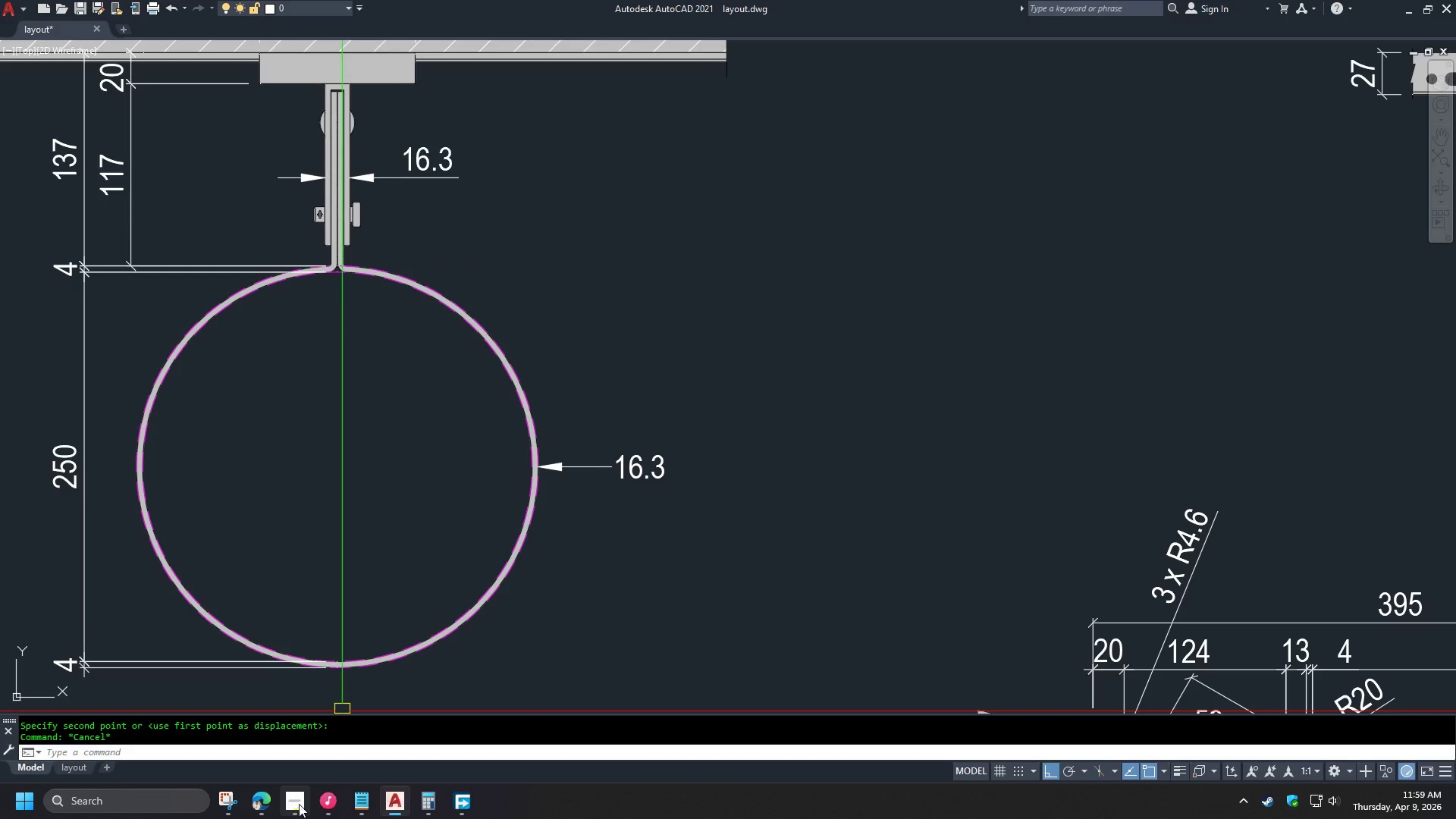 
left_click([259, 809])
 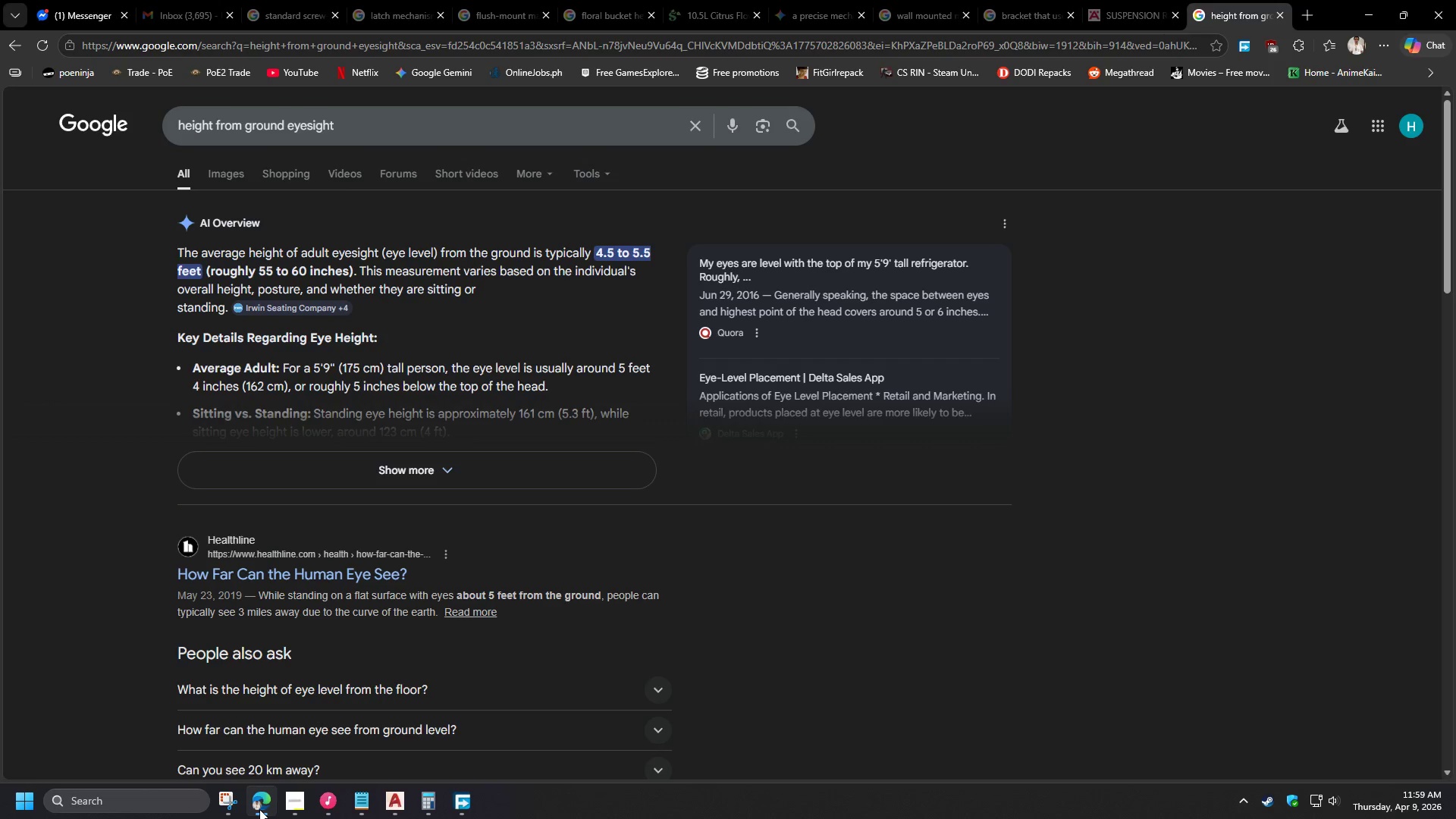 
left_click([259, 809])
 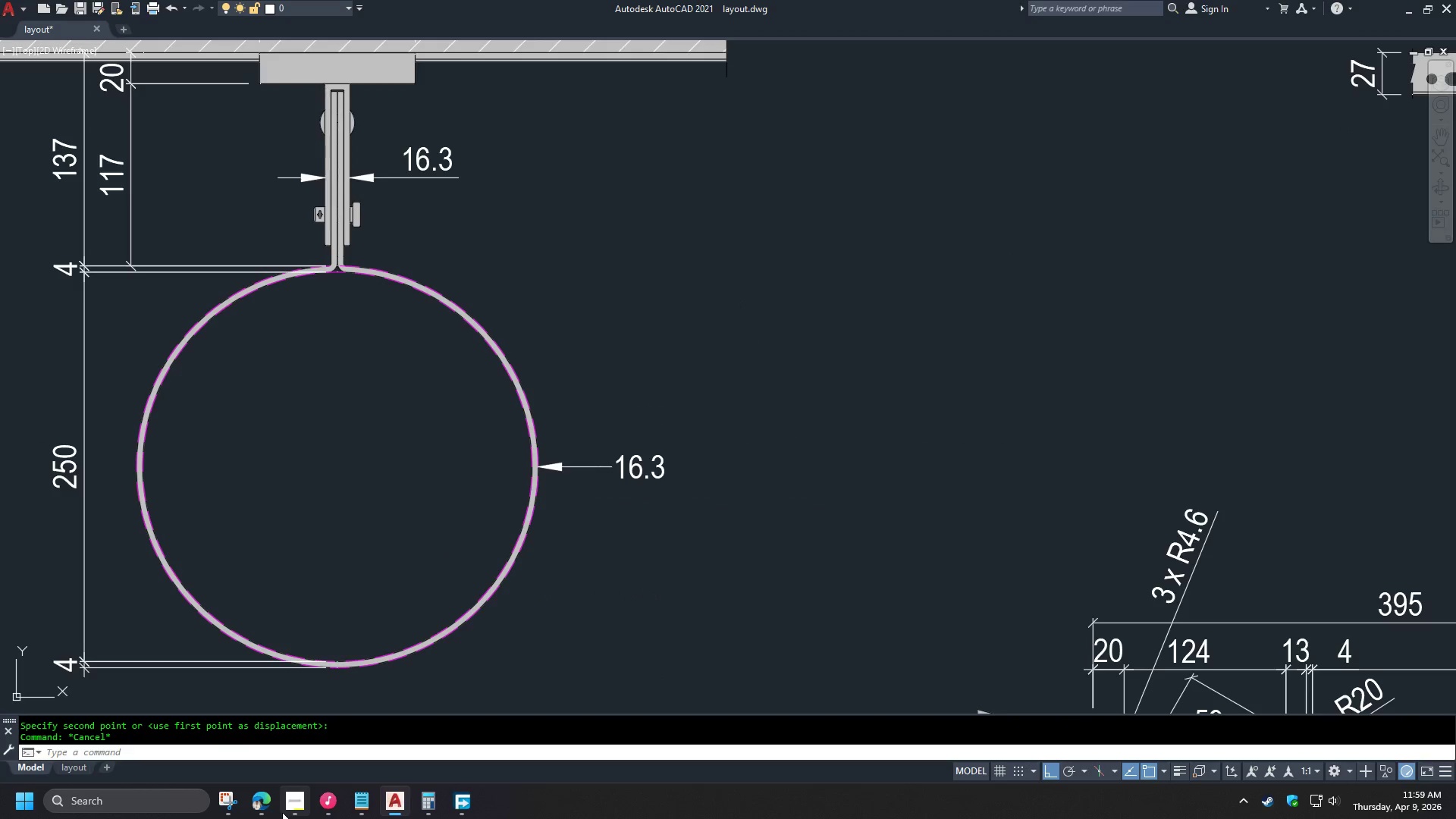 
left_click([286, 812])
 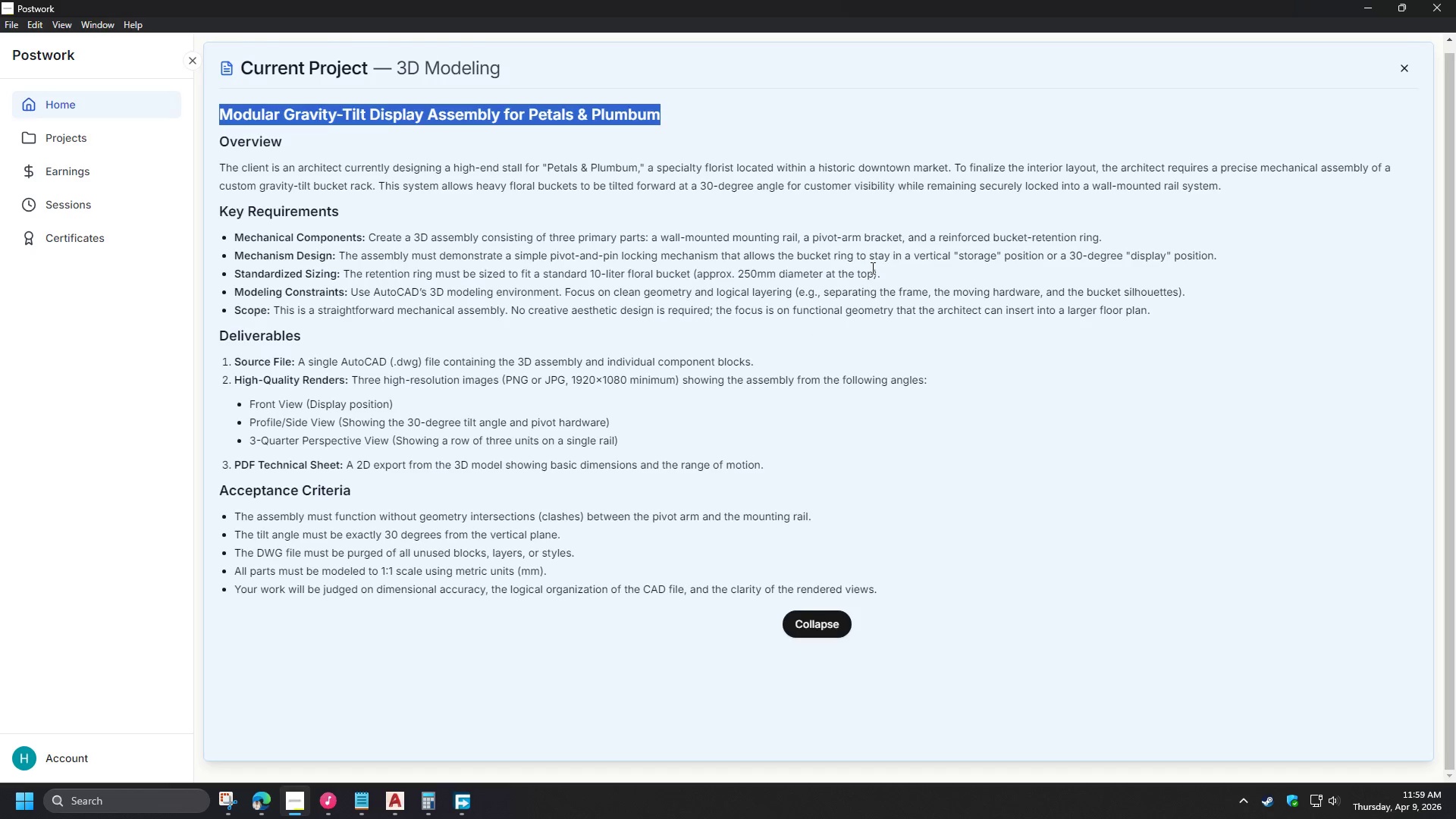 
left_click_drag(start_coordinate=[993, 237], to_coordinate=[1097, 236])